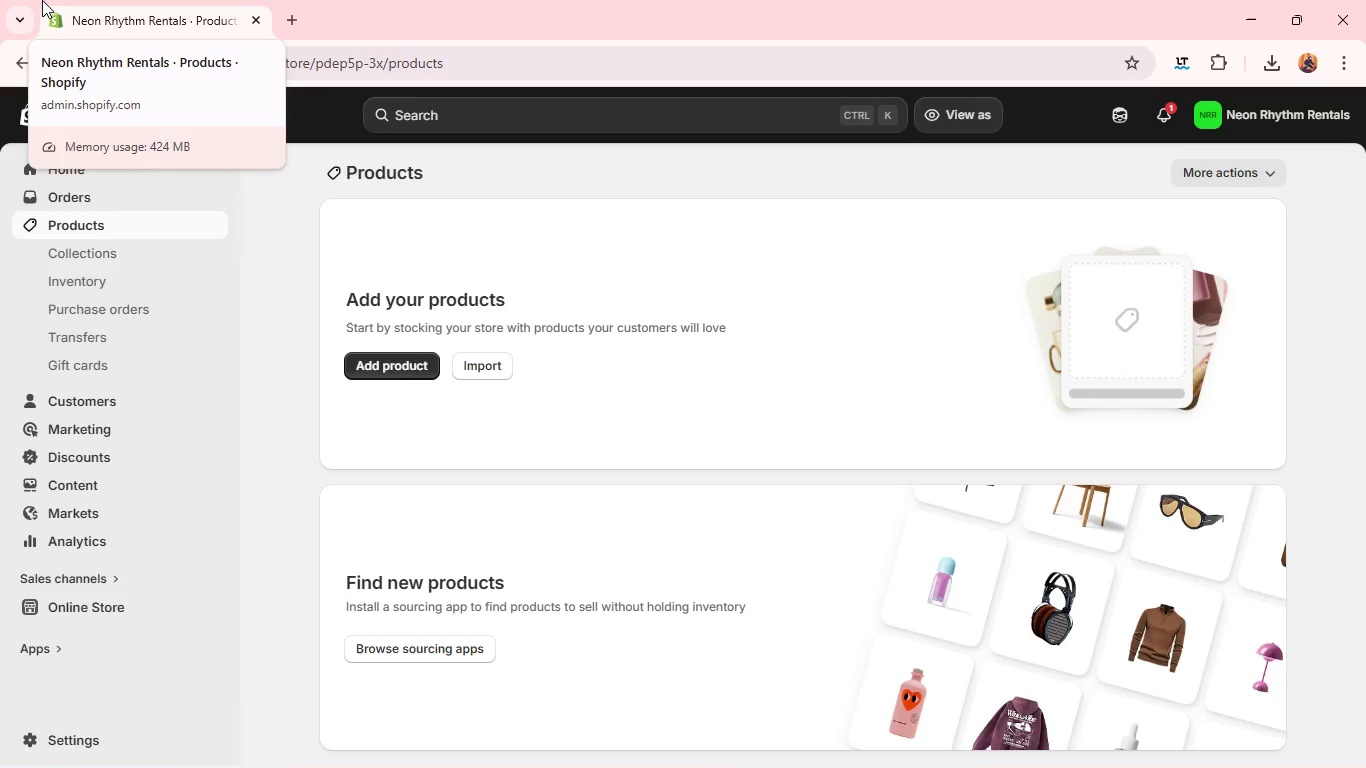 
wait(9.59)
 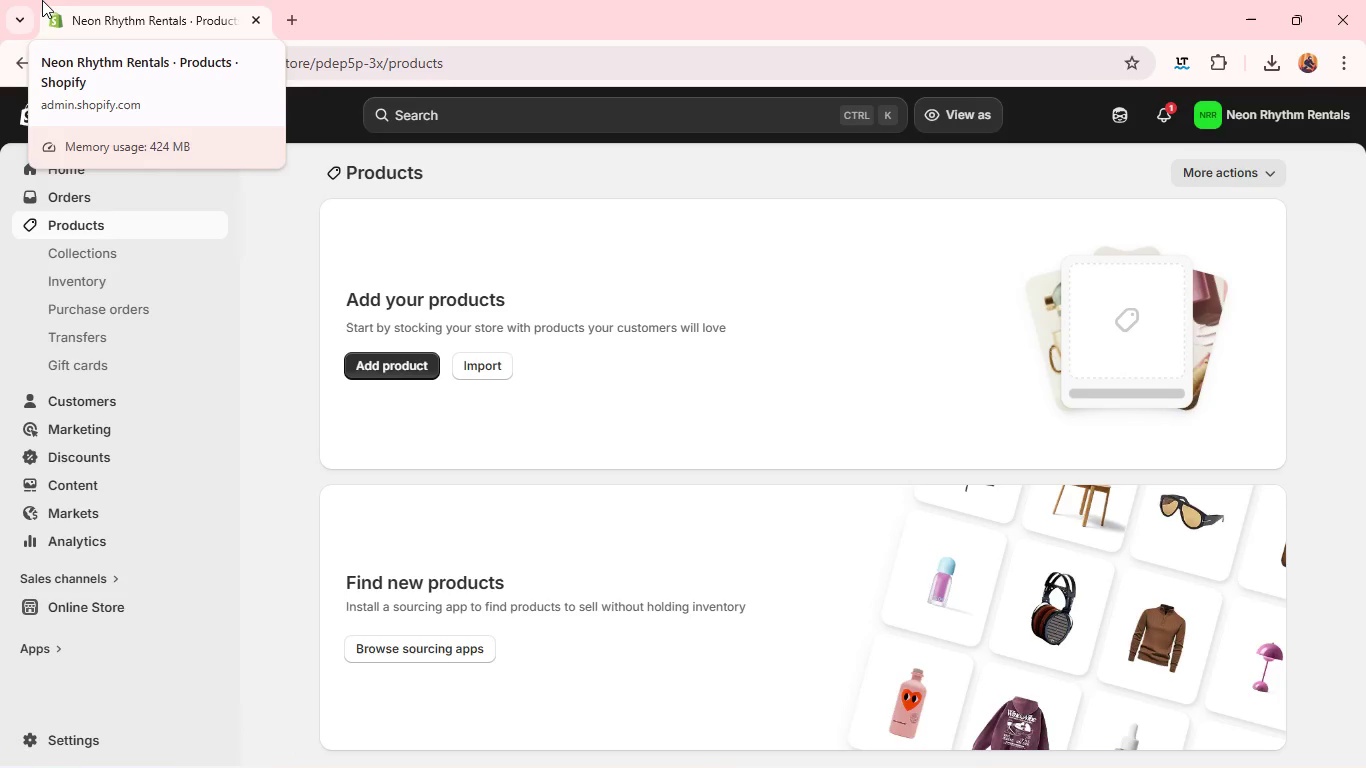 
mouse_move([153, 50])
 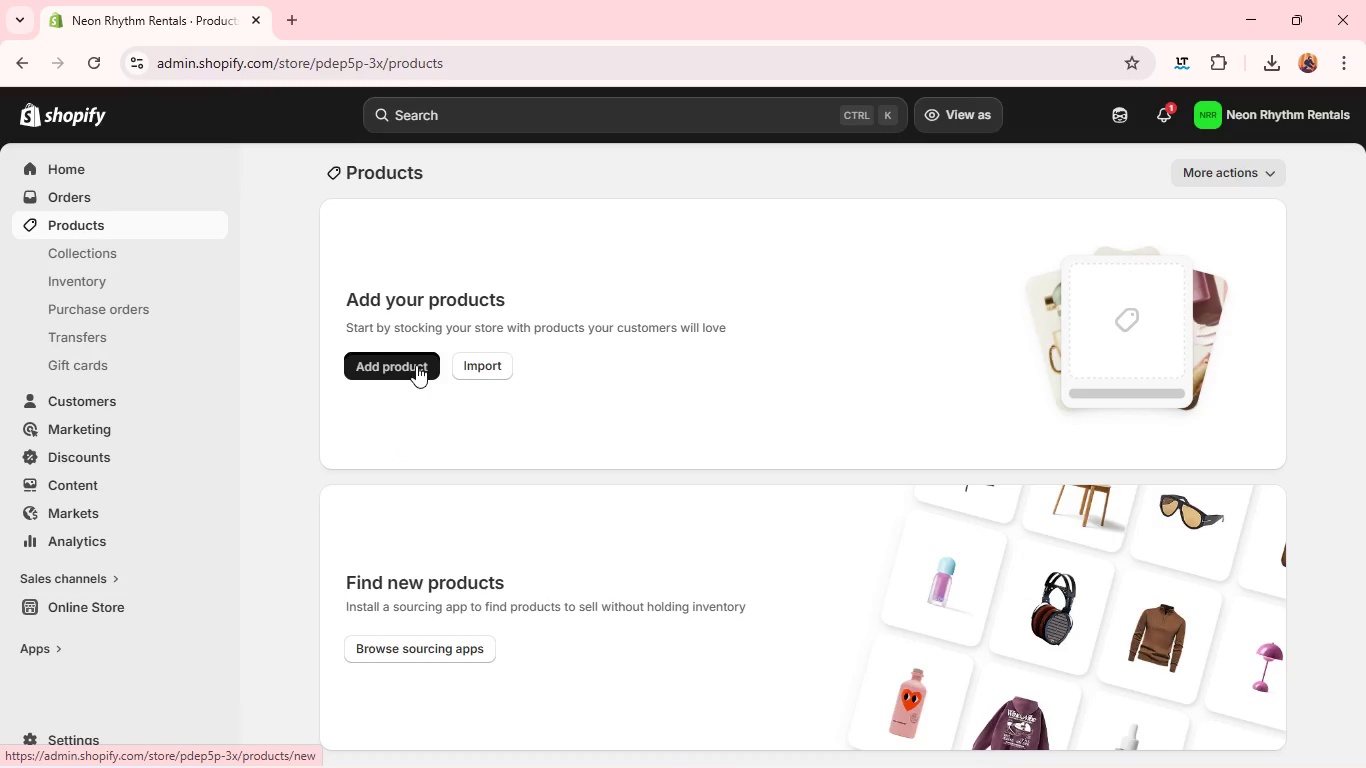 
left_click([416, 365])
 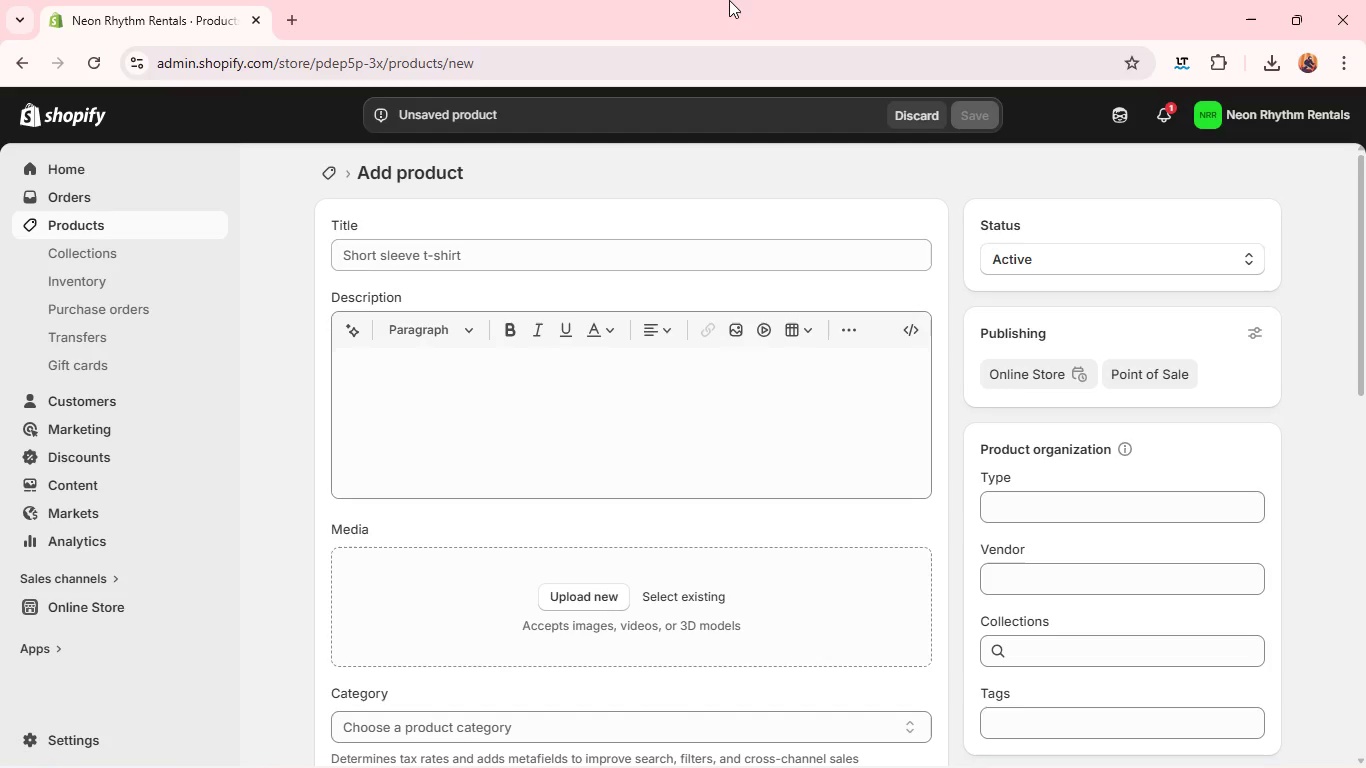 
wait(19.31)
 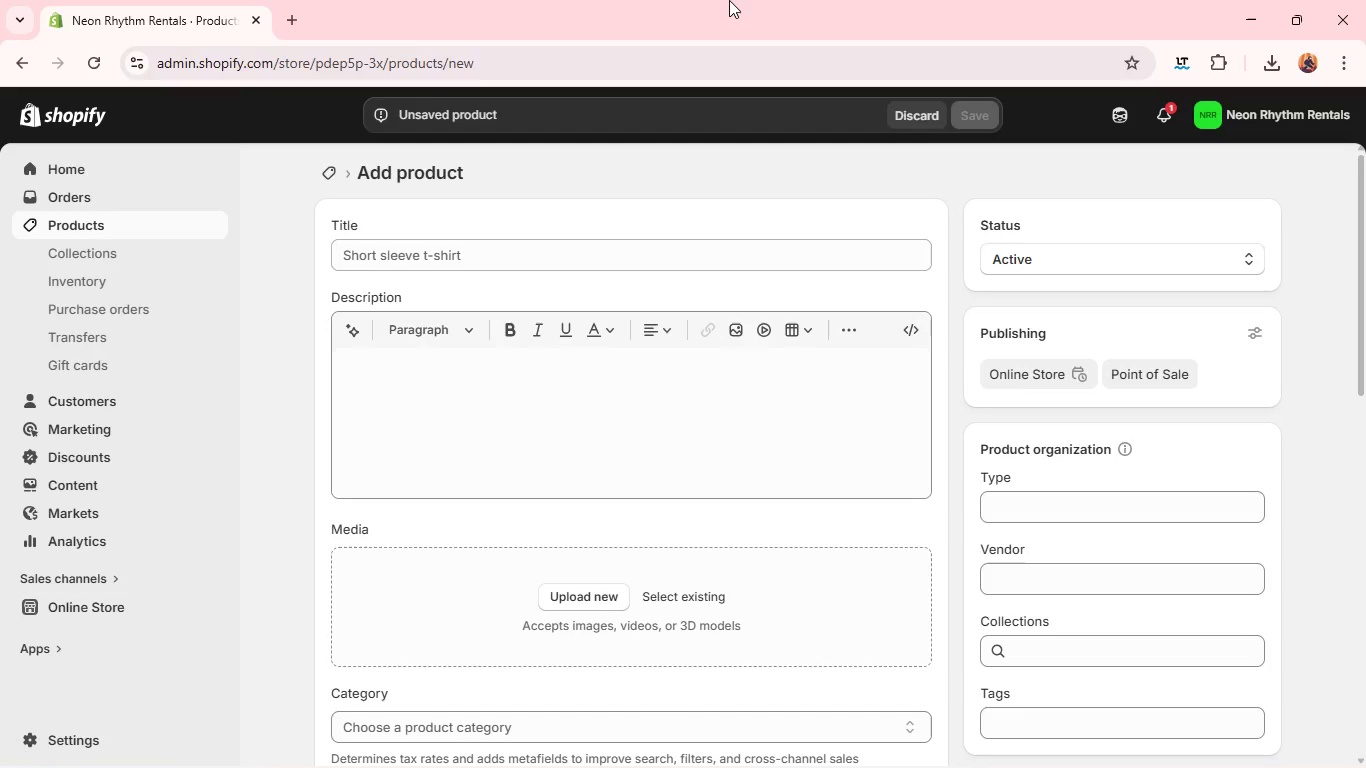 
left_click([551, 257])
 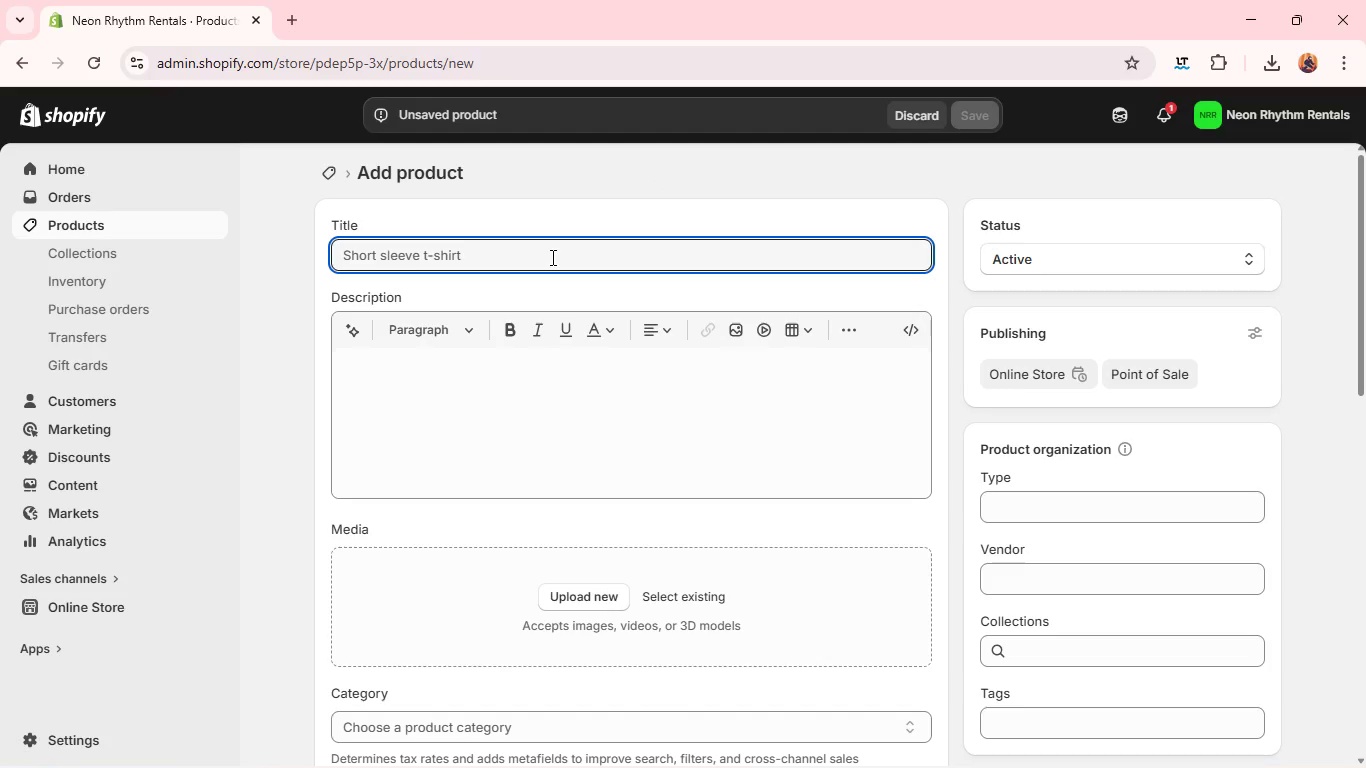 
type(Neon Glow)
 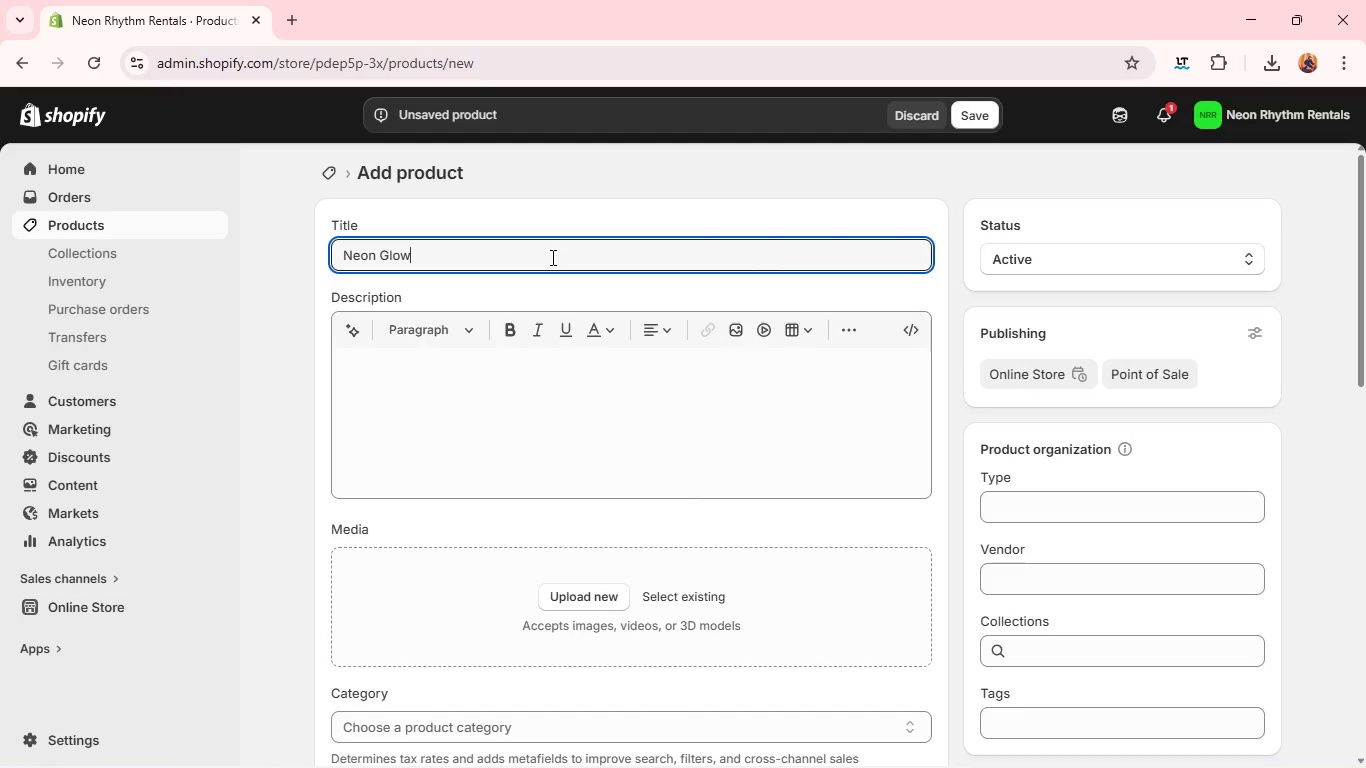 
wait(8.55)
 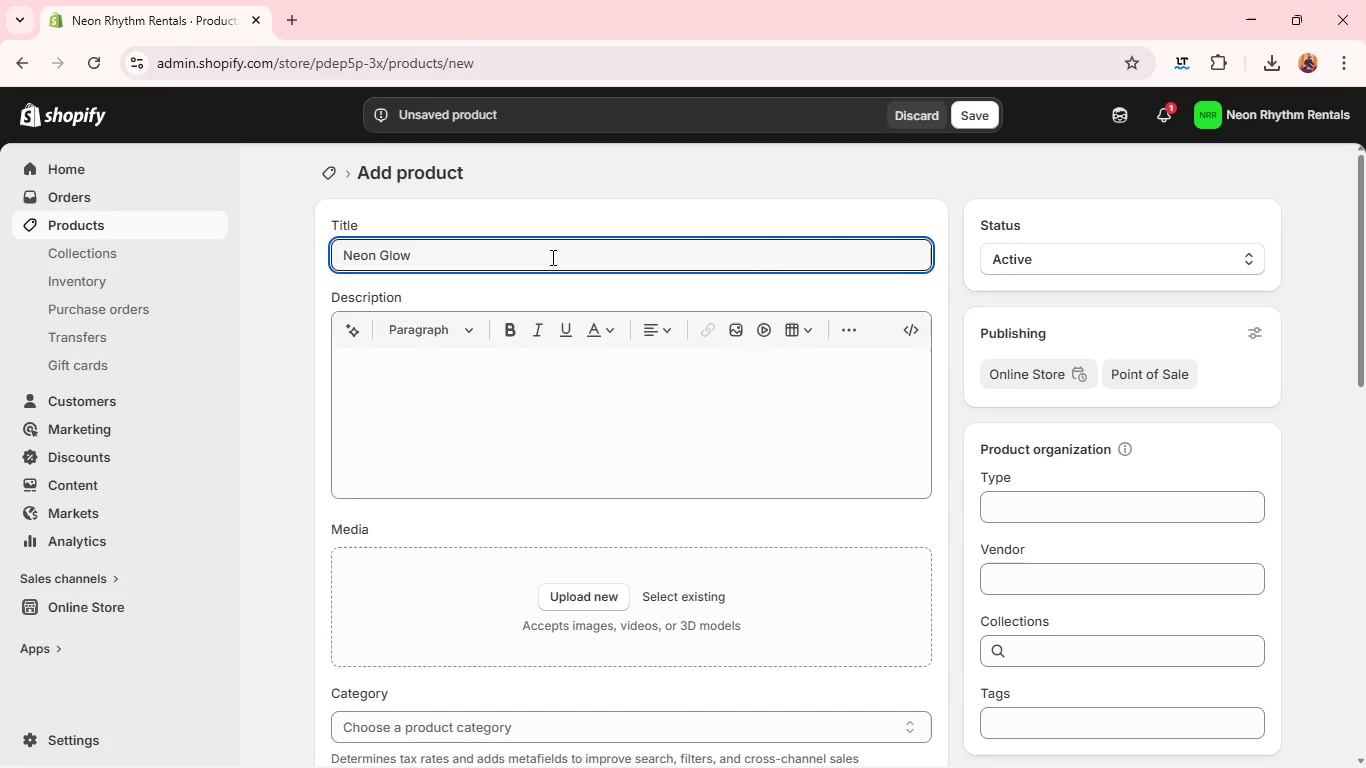 
type( Phor)
key(Backspace)
type(to Booth Renta; - )
 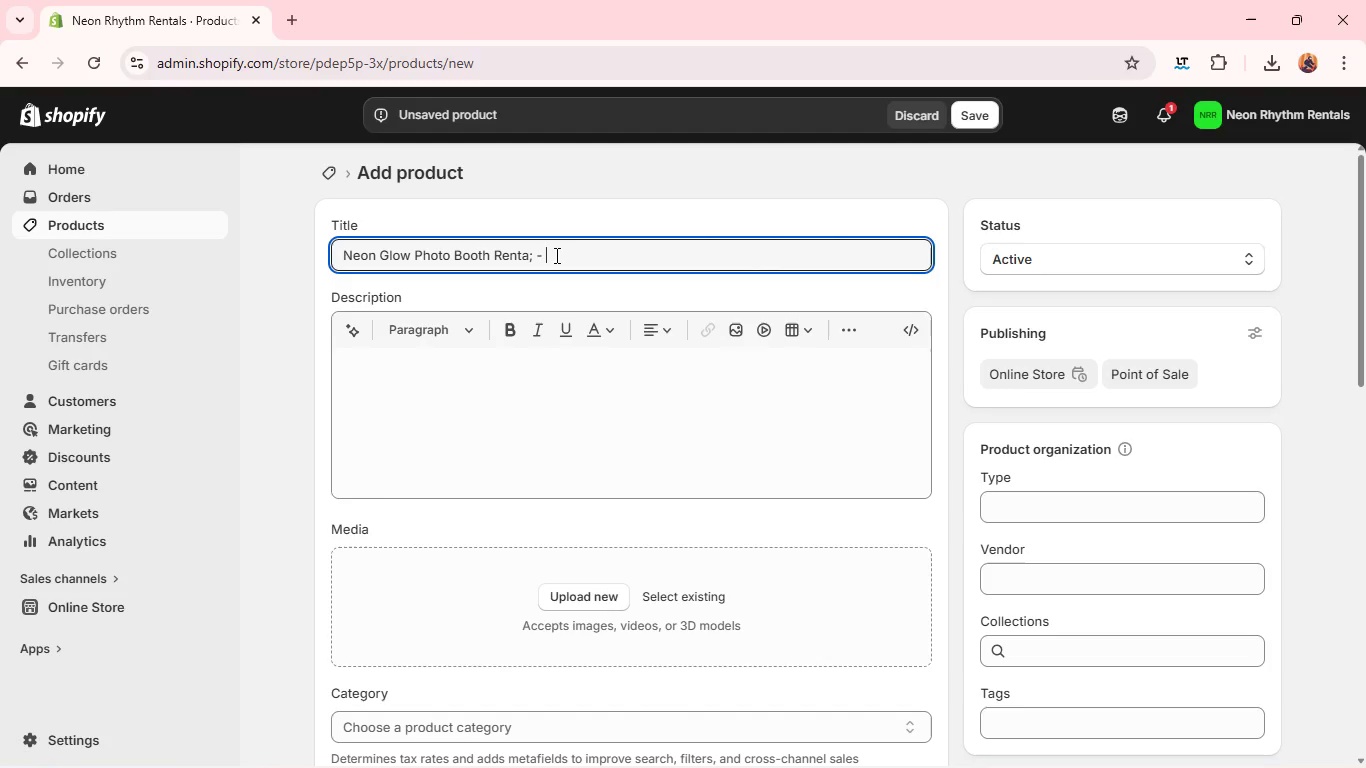 
 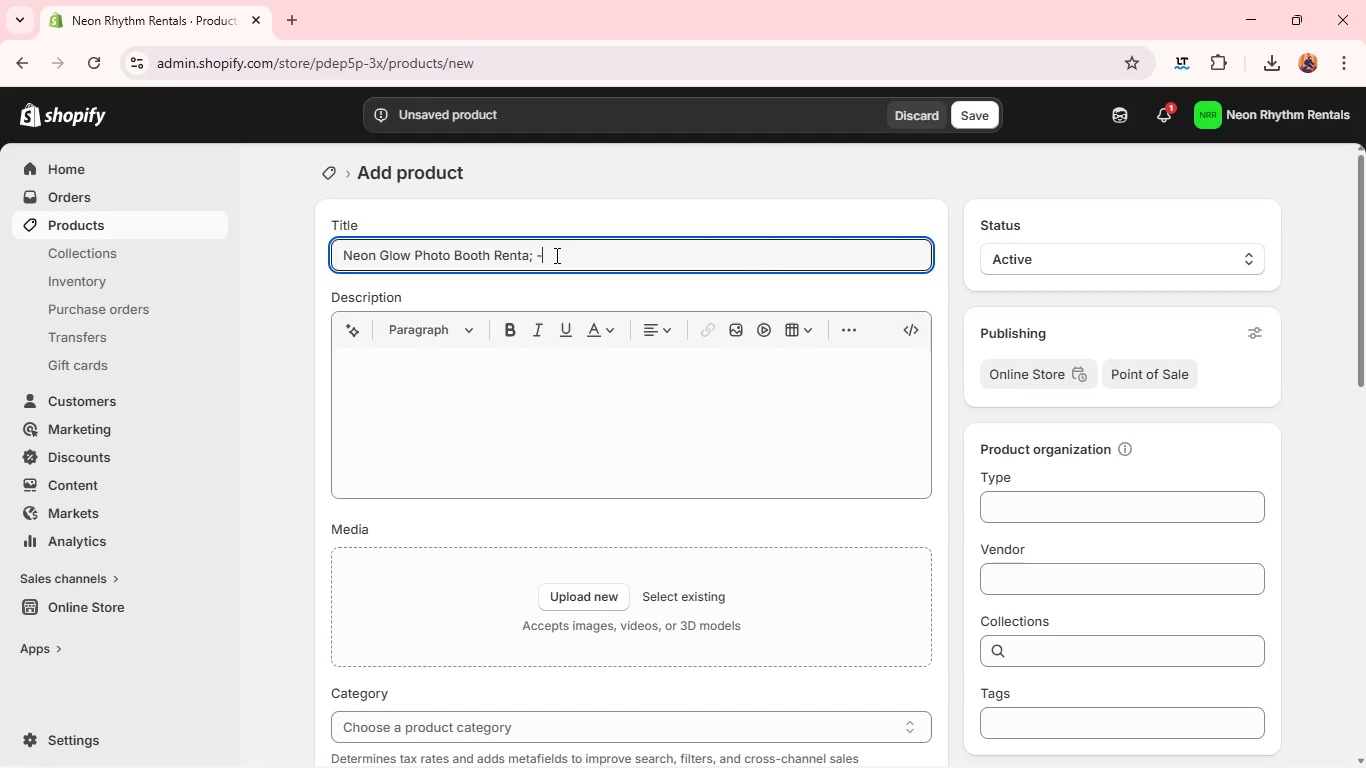 
hold_key(key=ShiftLeft, duration=0.39)
 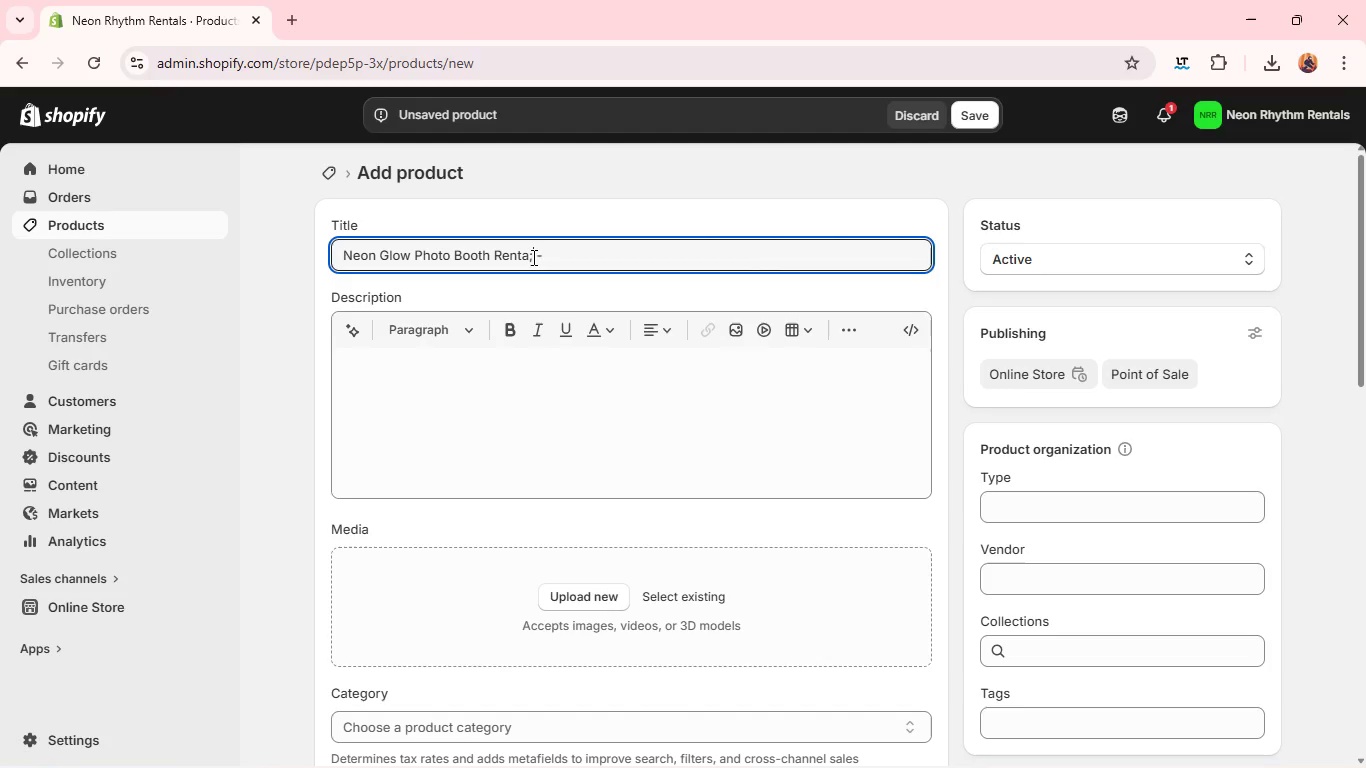 
left_click([532, 257])
 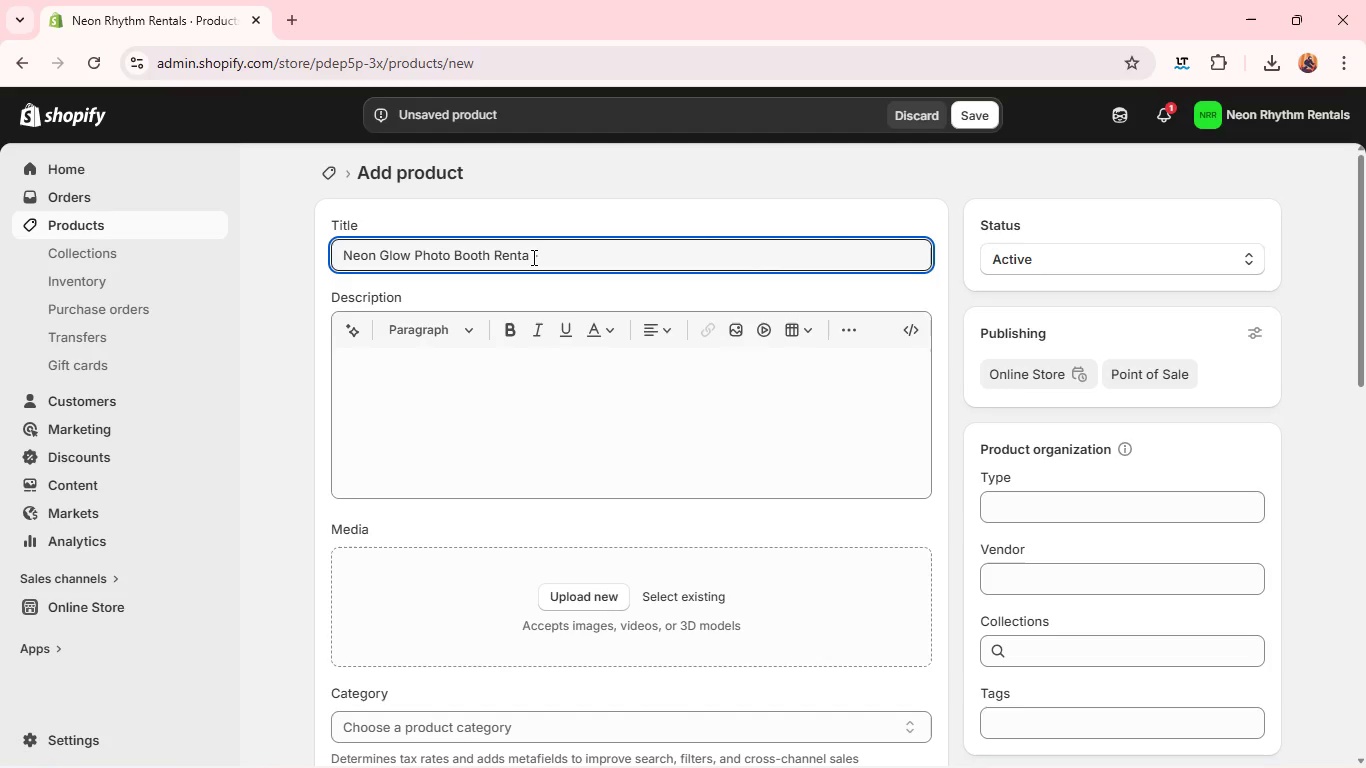 
key(Backspace)
 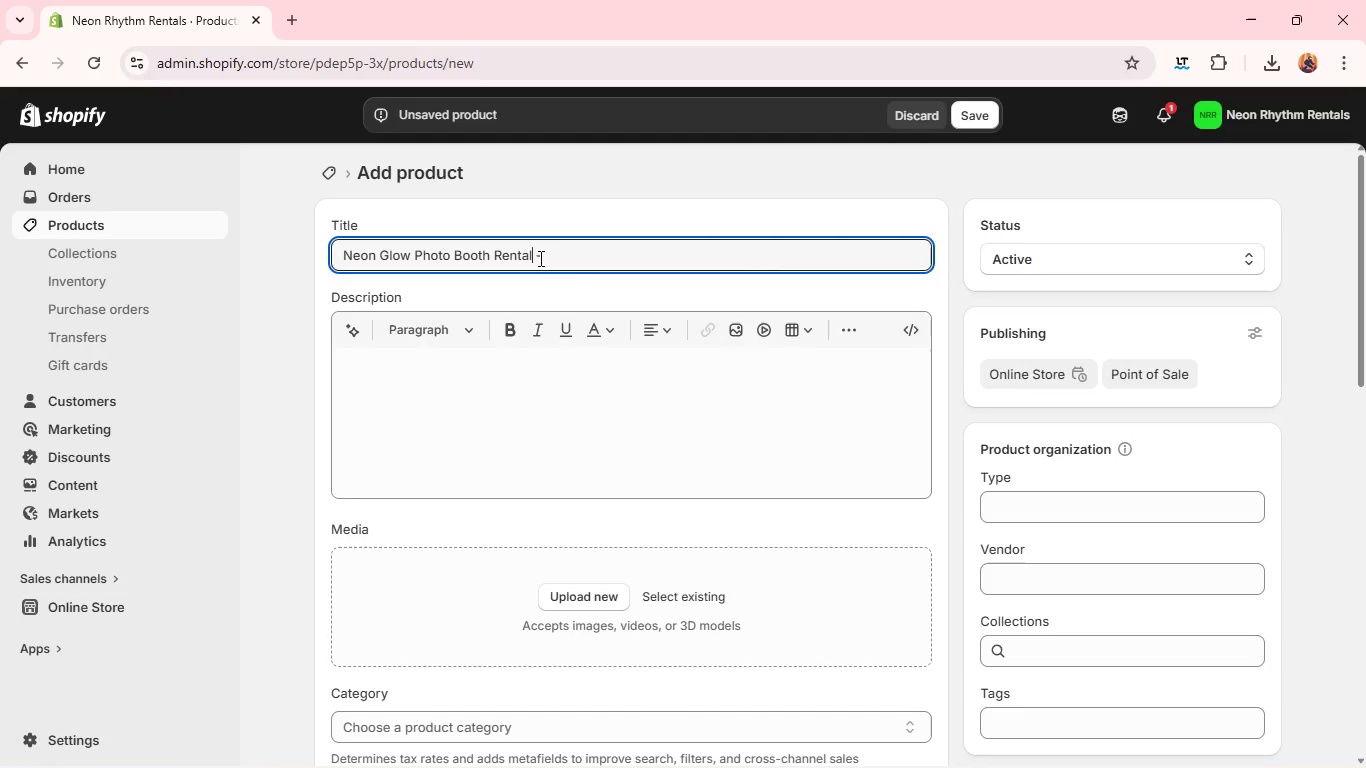 
key(L)
 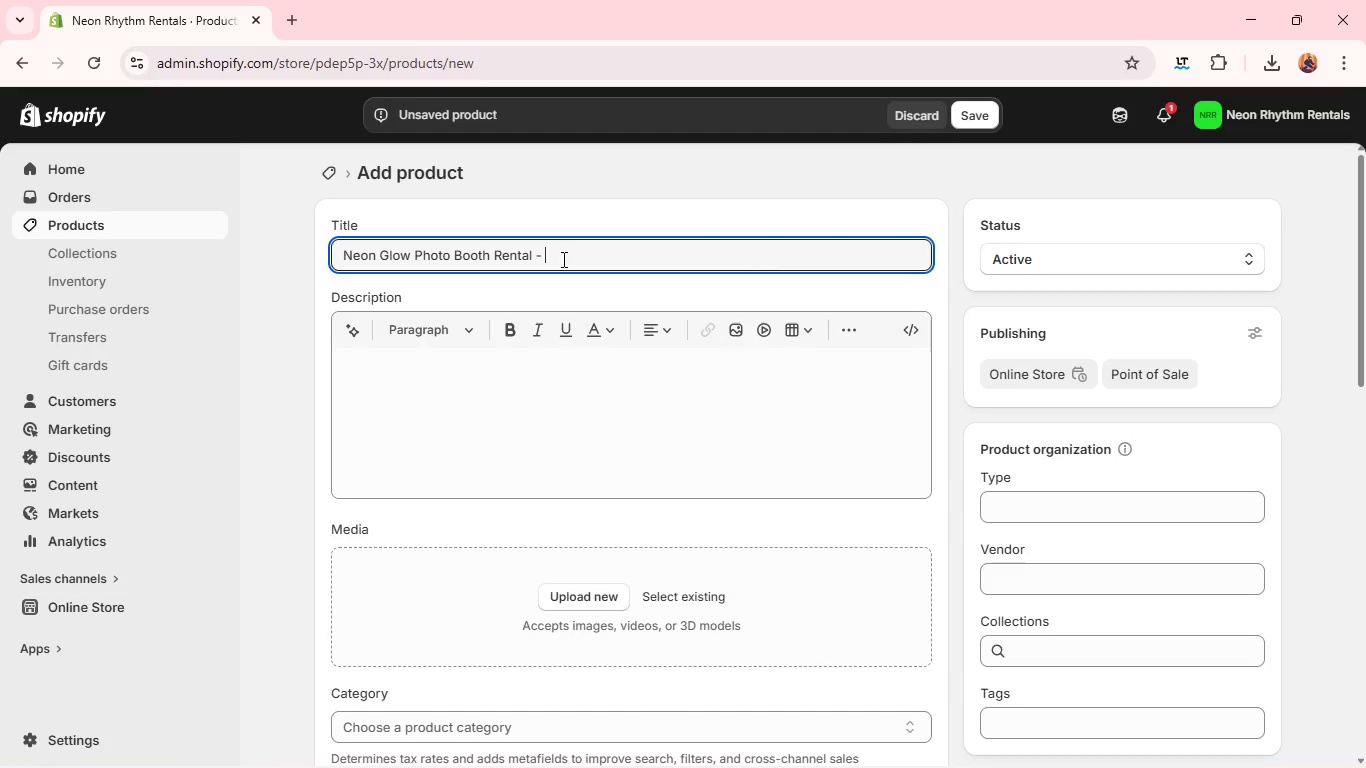 
left_click([562, 259])
 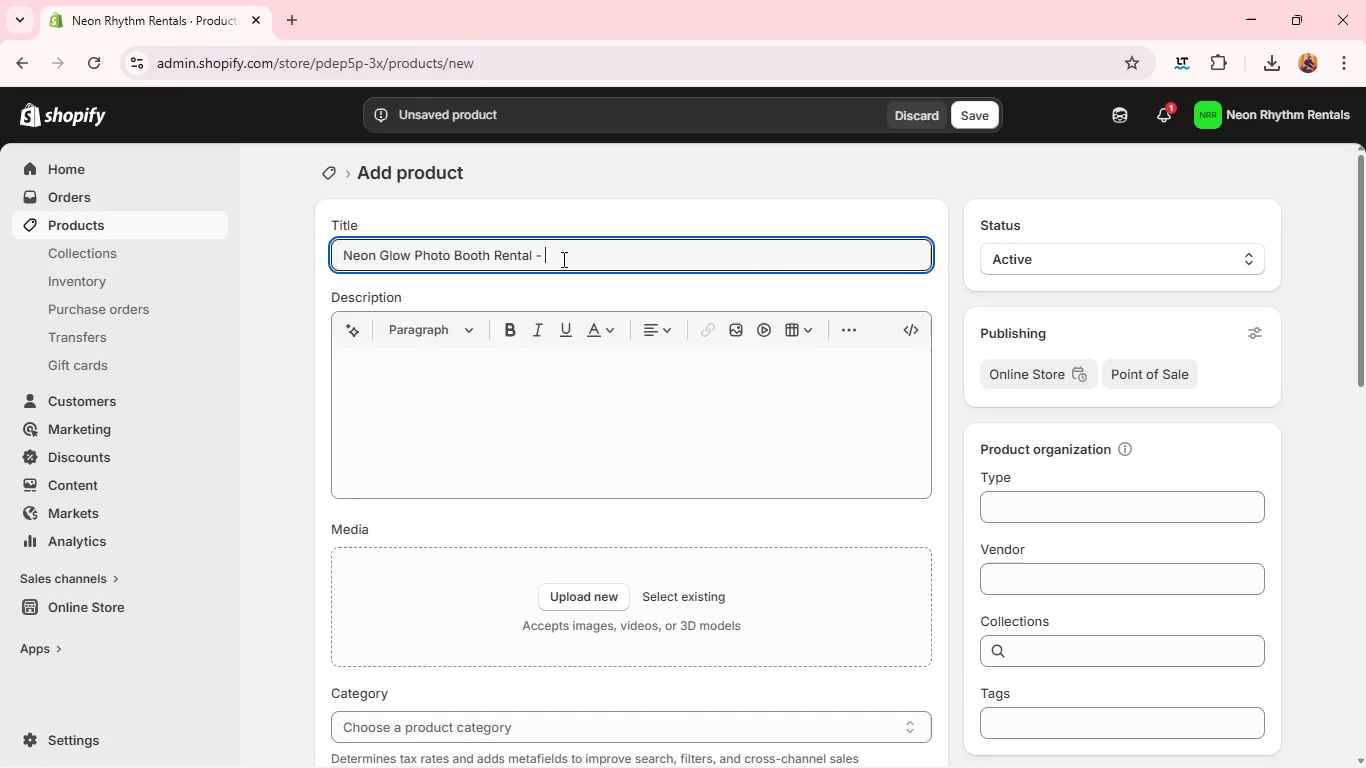 
type(LED Party Booth Experience)
 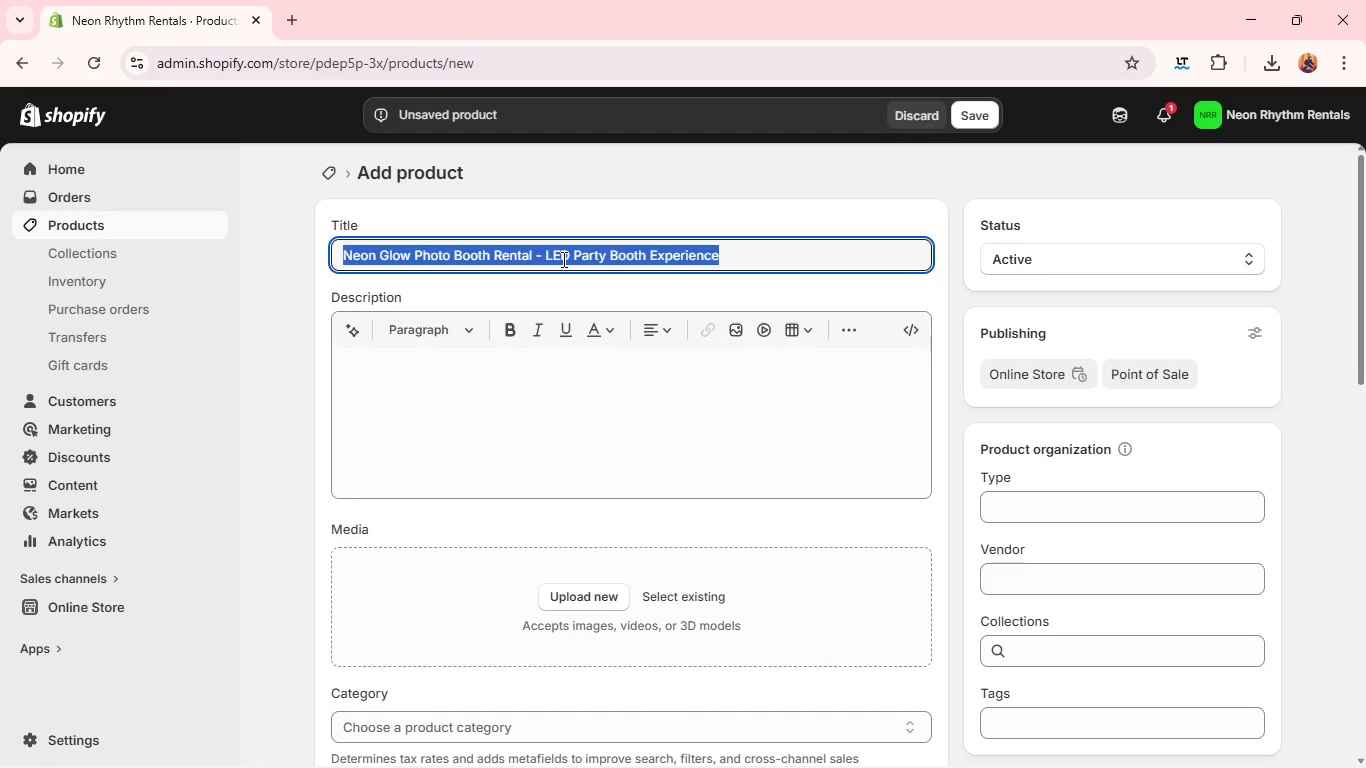 
key(Control+A)
 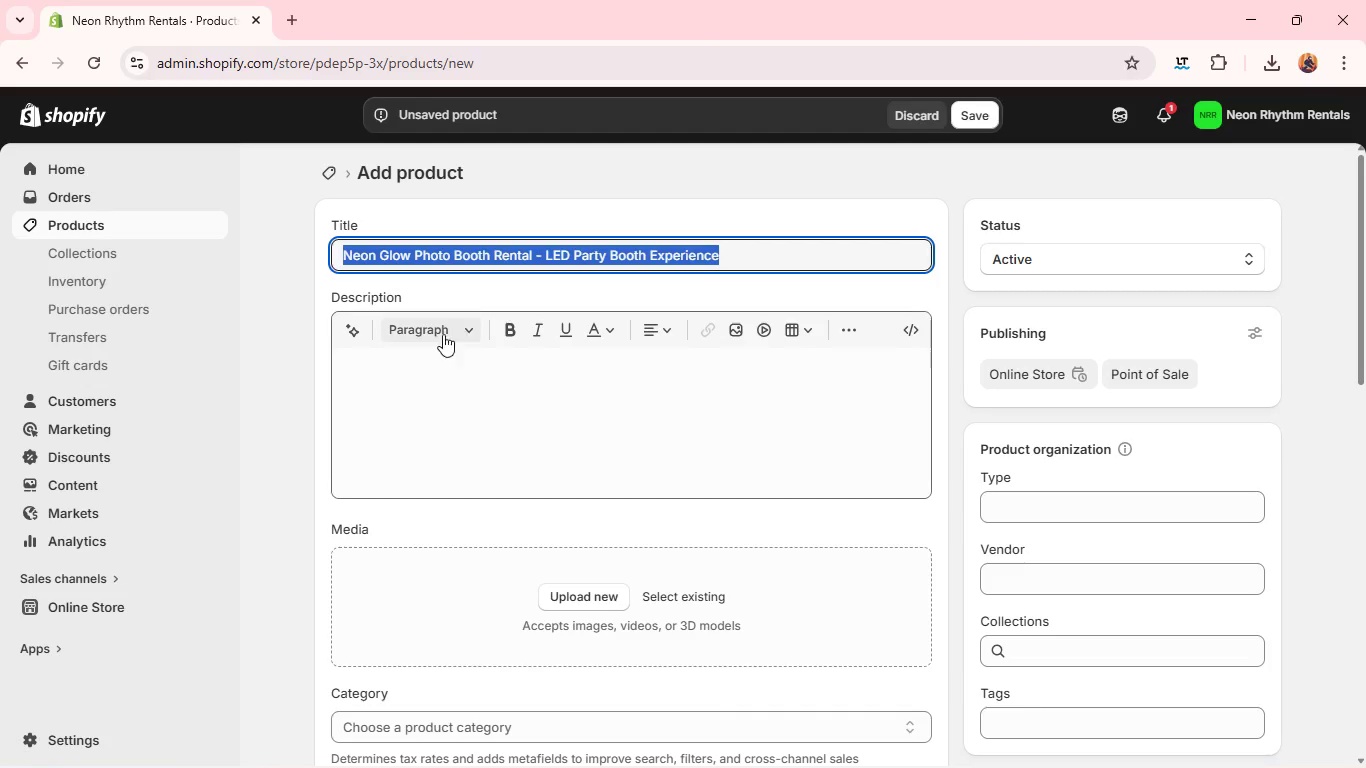 
key(Control+C)
 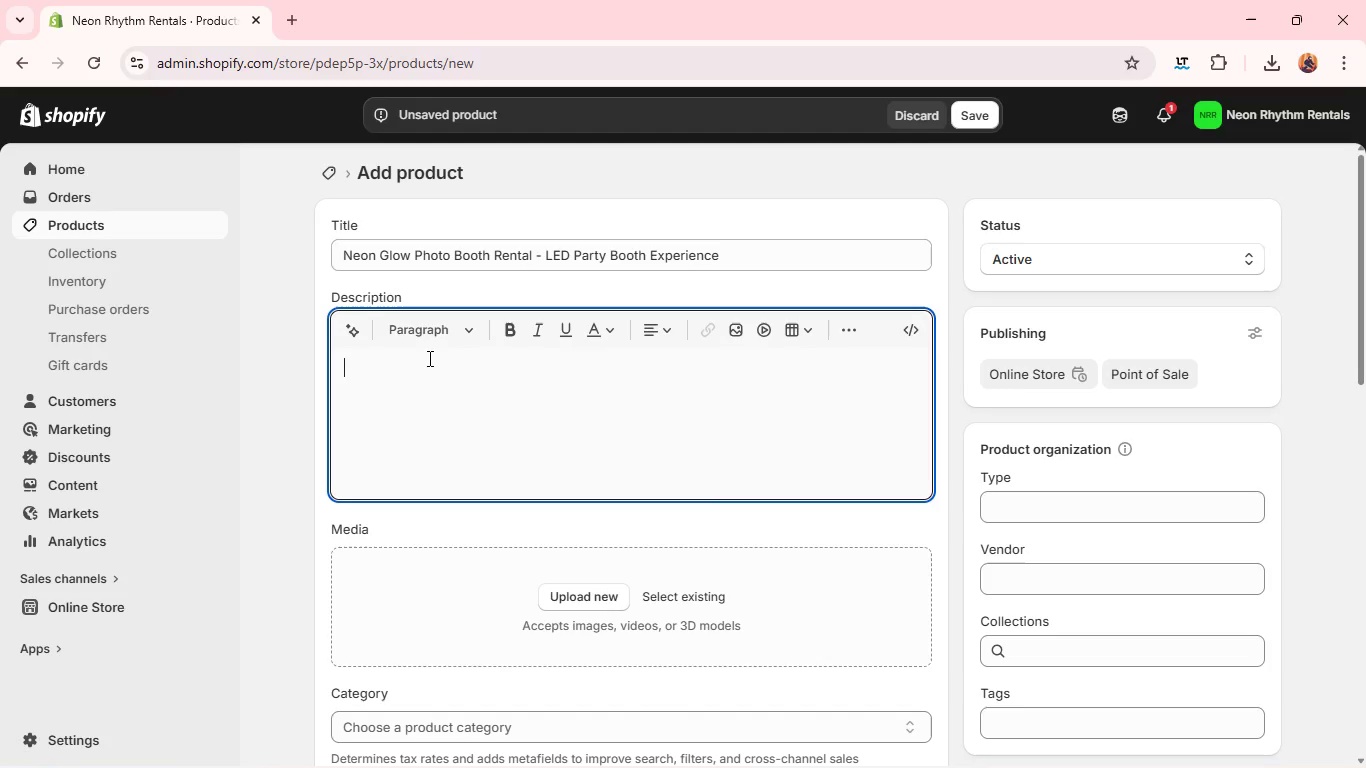 
left_click([428, 358])
 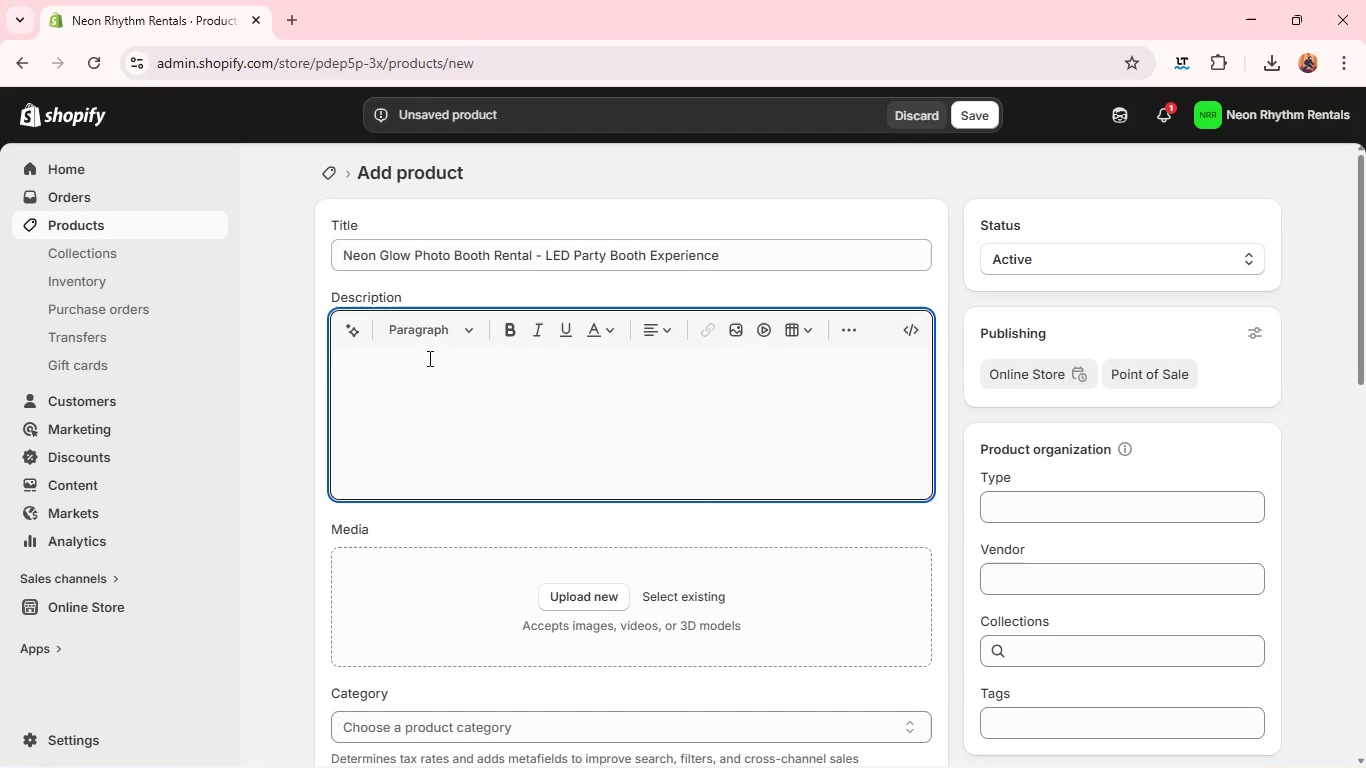 
key(Control+V)
 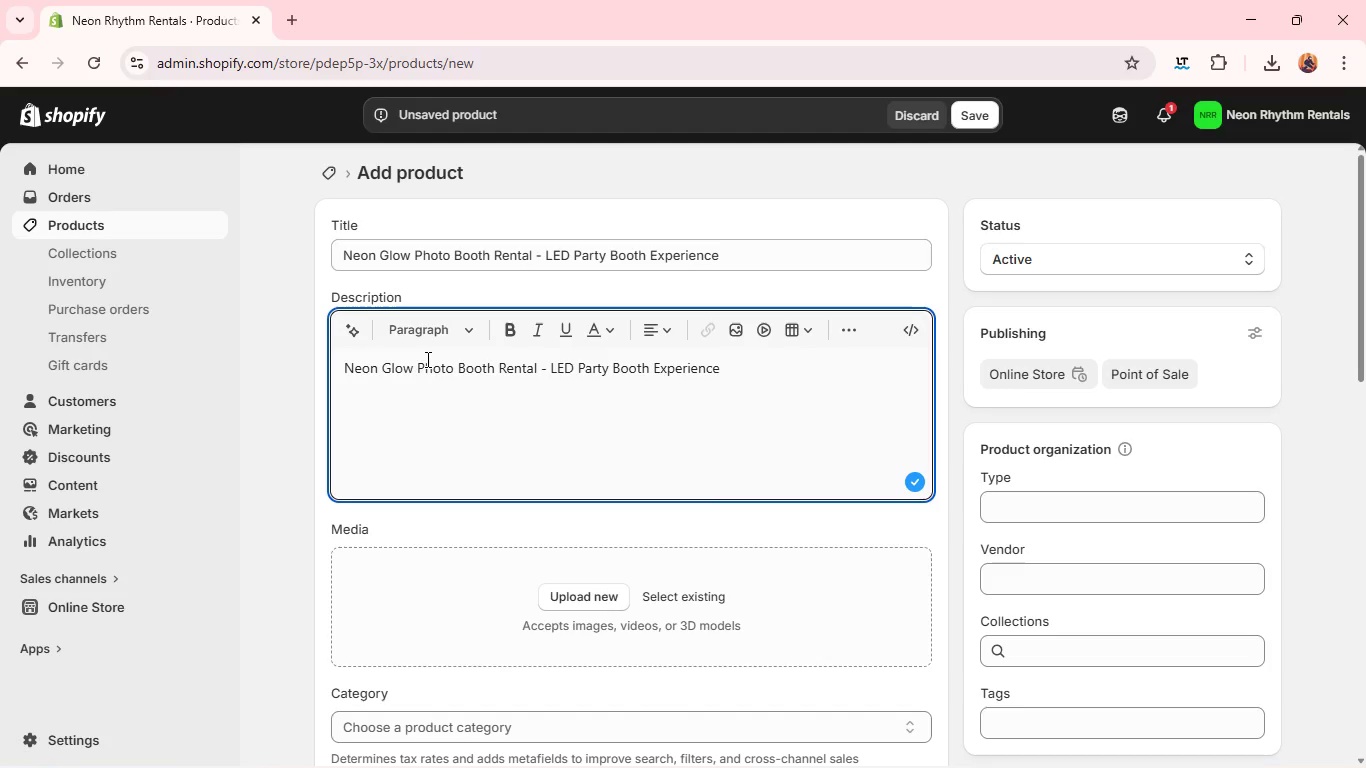 
wait(12.44)
 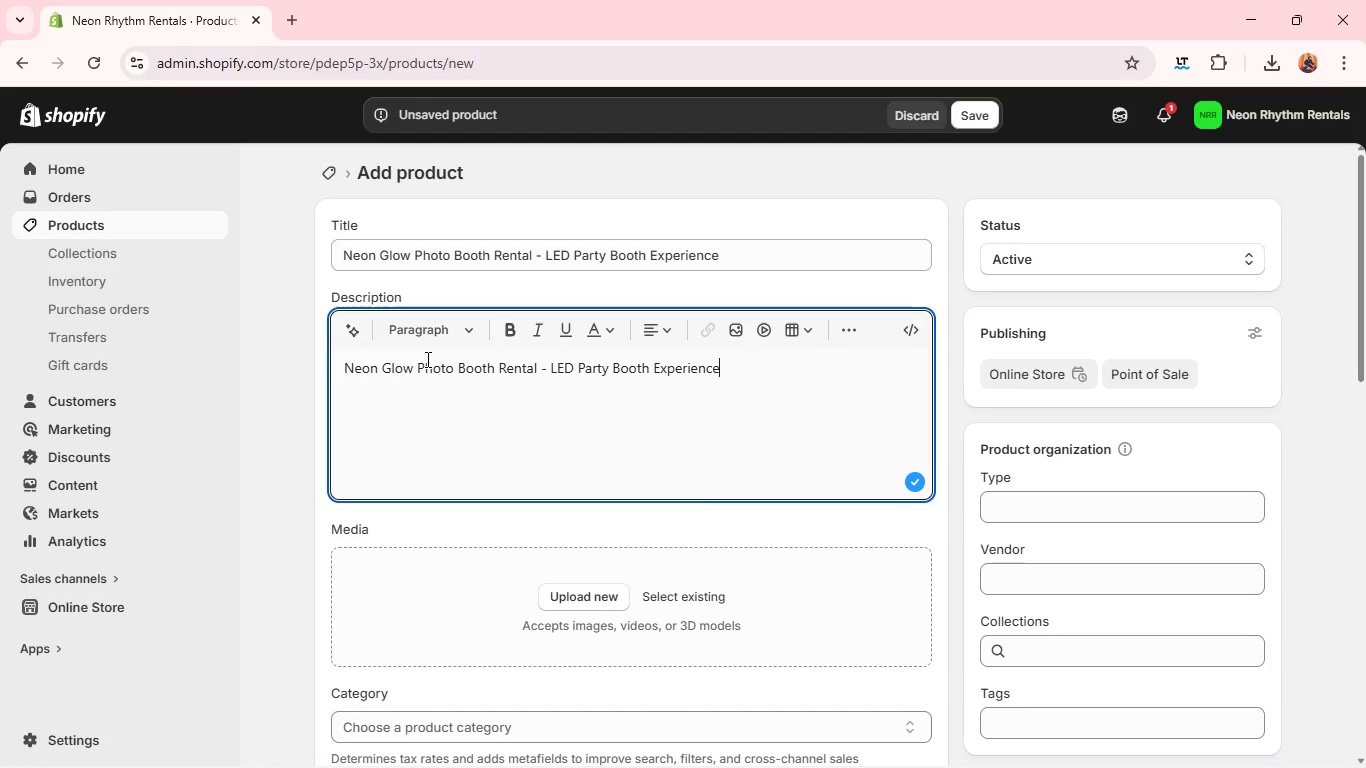 
key(Control+A)
 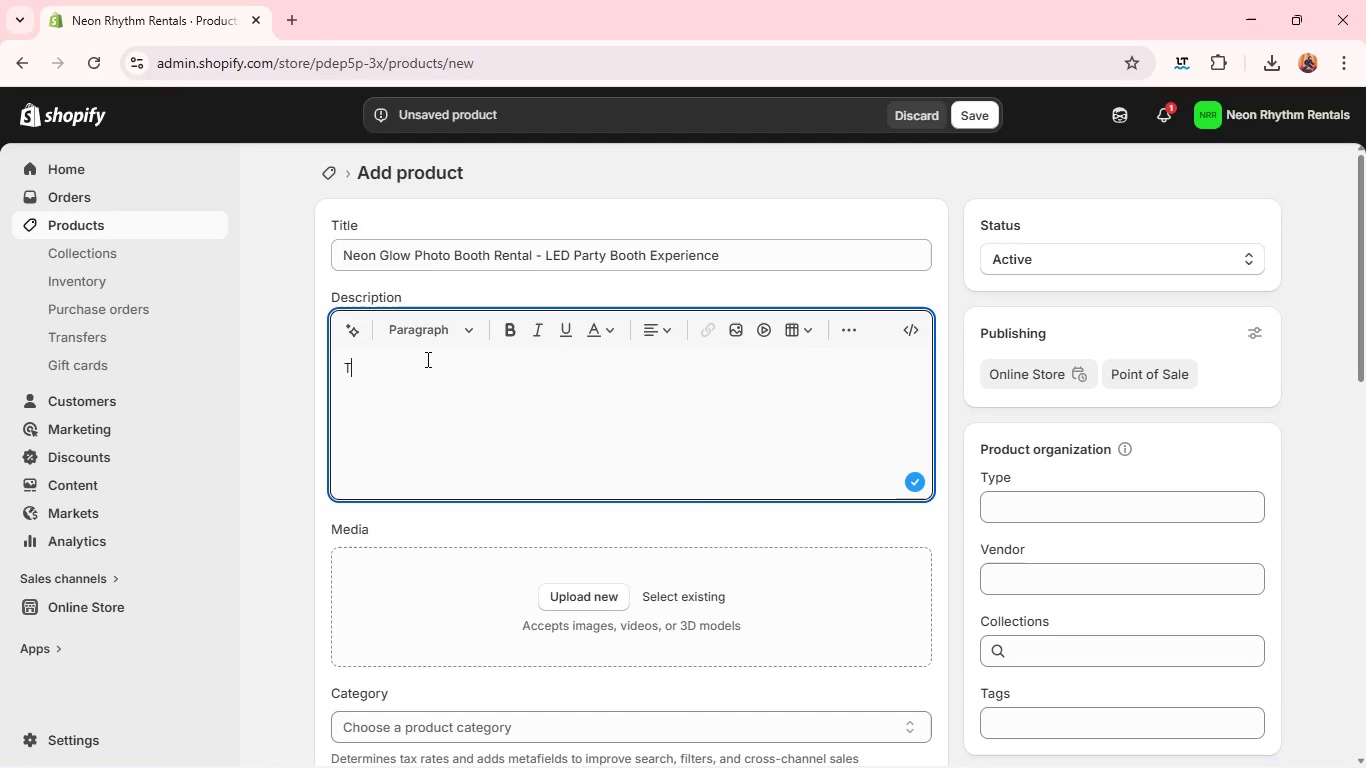 
type(Turjn)
key(Backspace)
key(Backspace)
type(n every moment)
 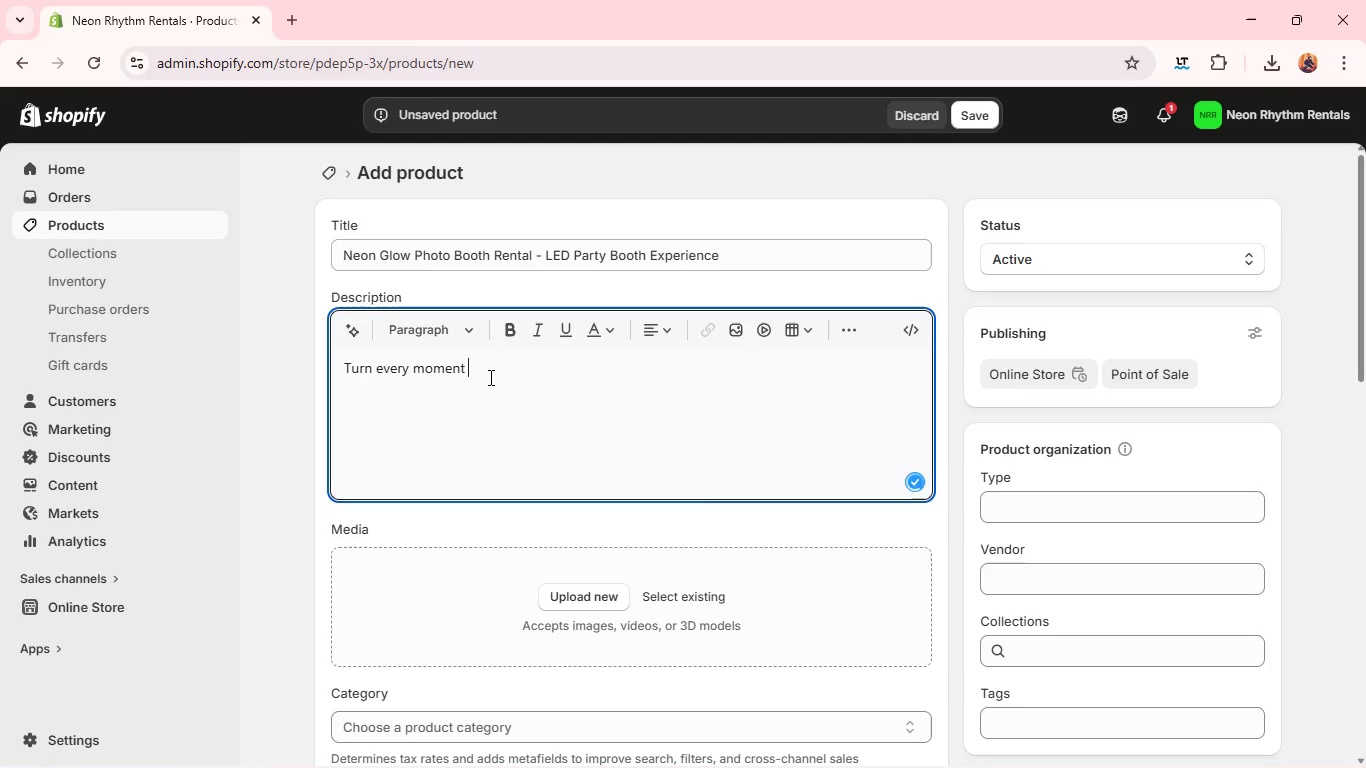 
type( into a glowing memort.)
 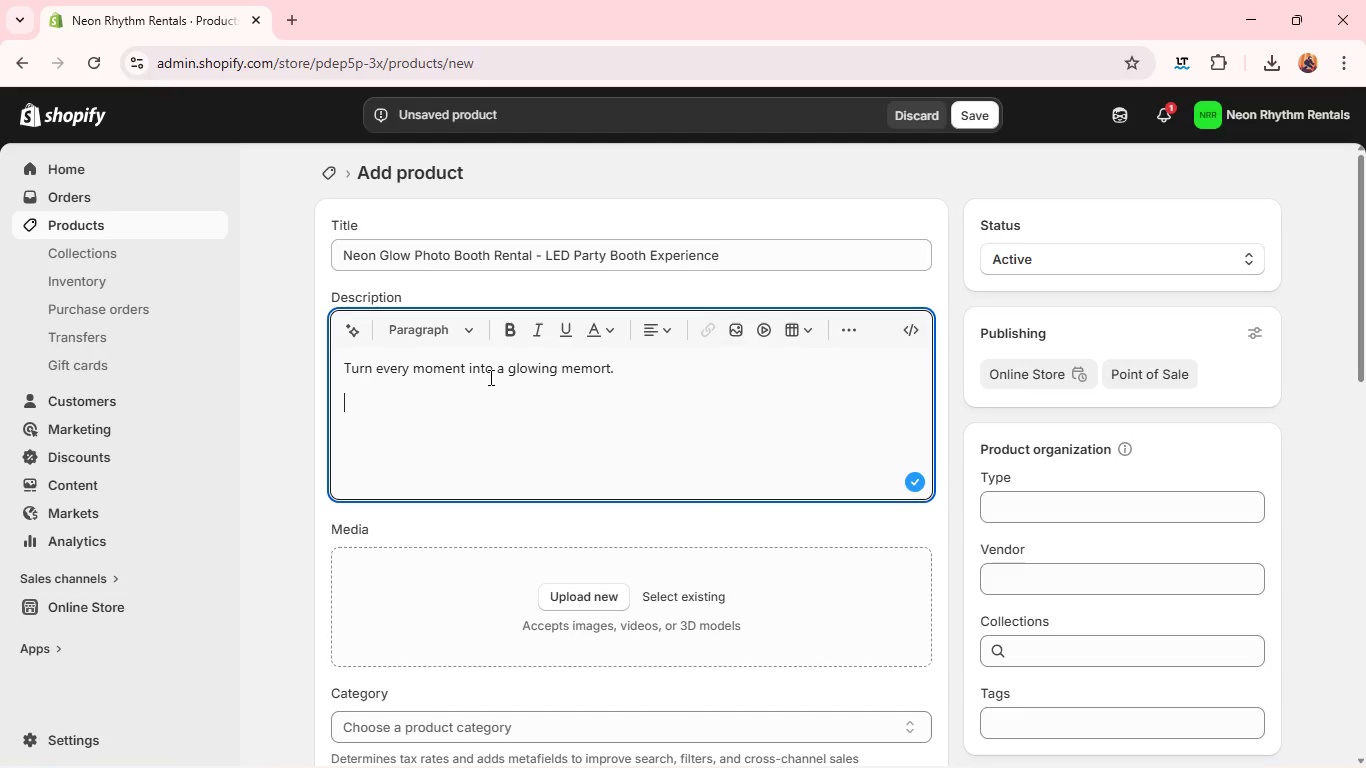 
key(Enter)
 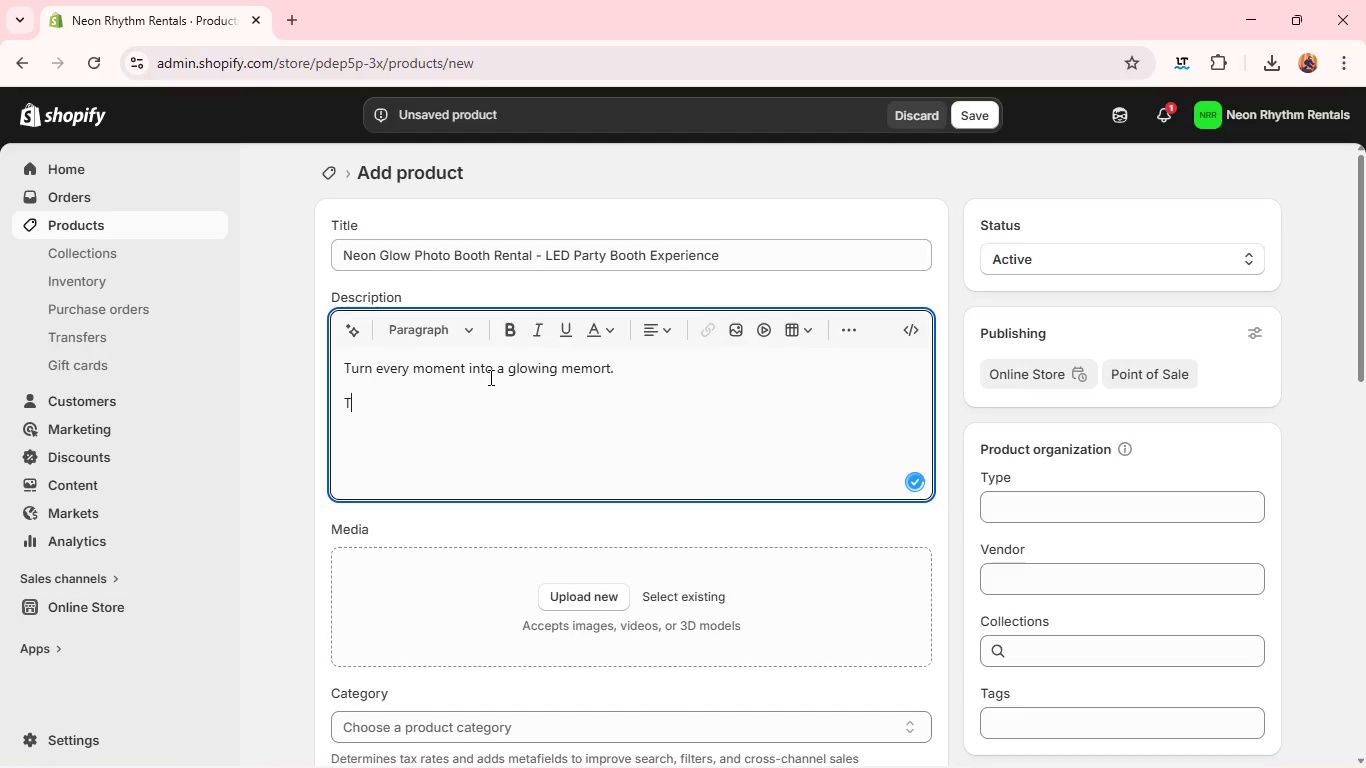 
type(The )
 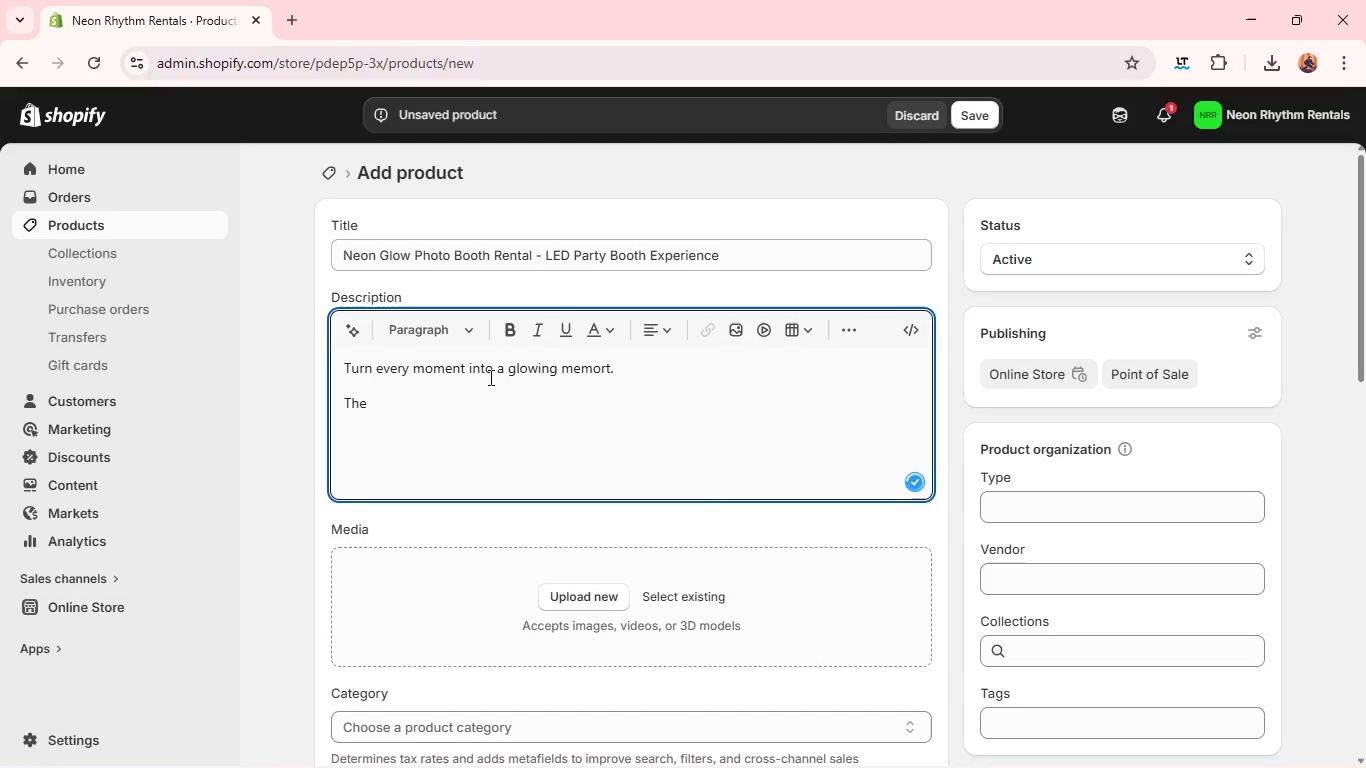 
key(Control+V)
 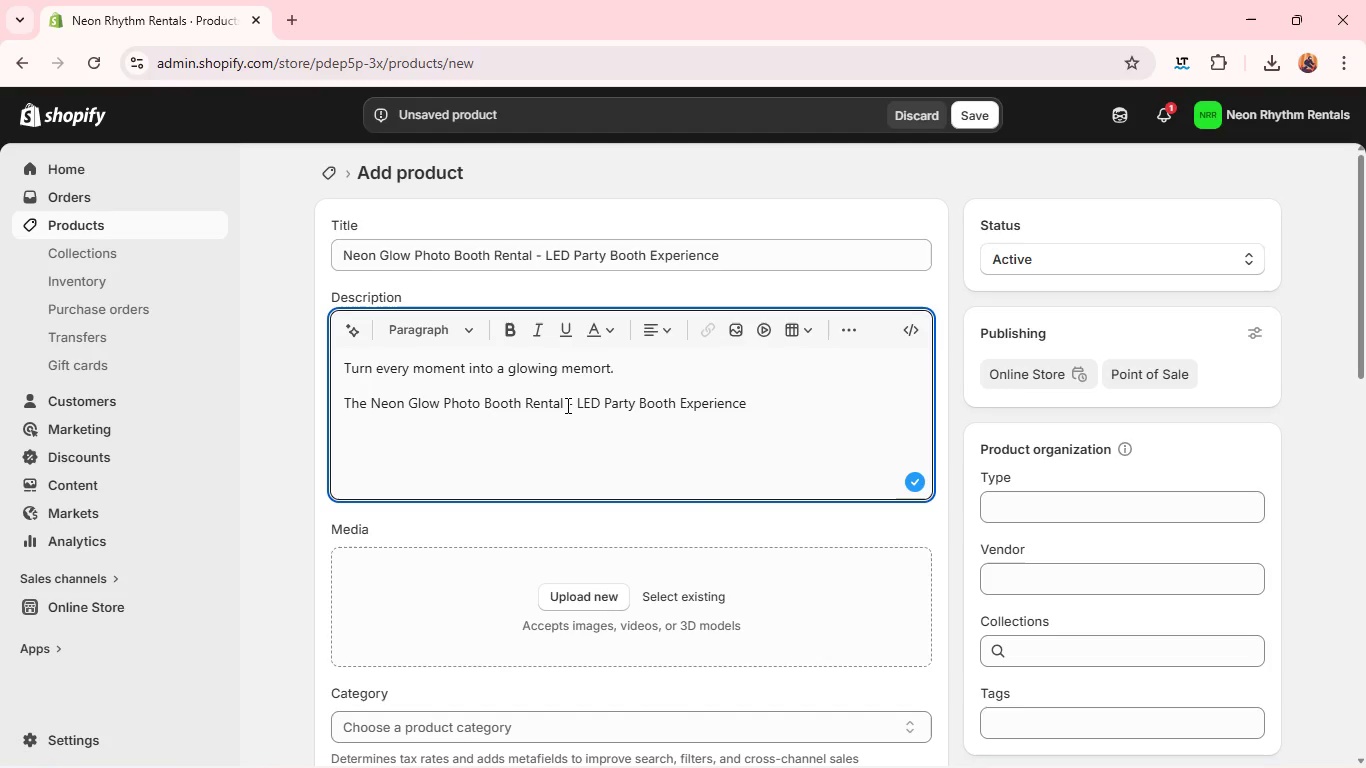 
left_click_drag(start_coordinate=[566, 405], to_coordinate=[838, 433])
 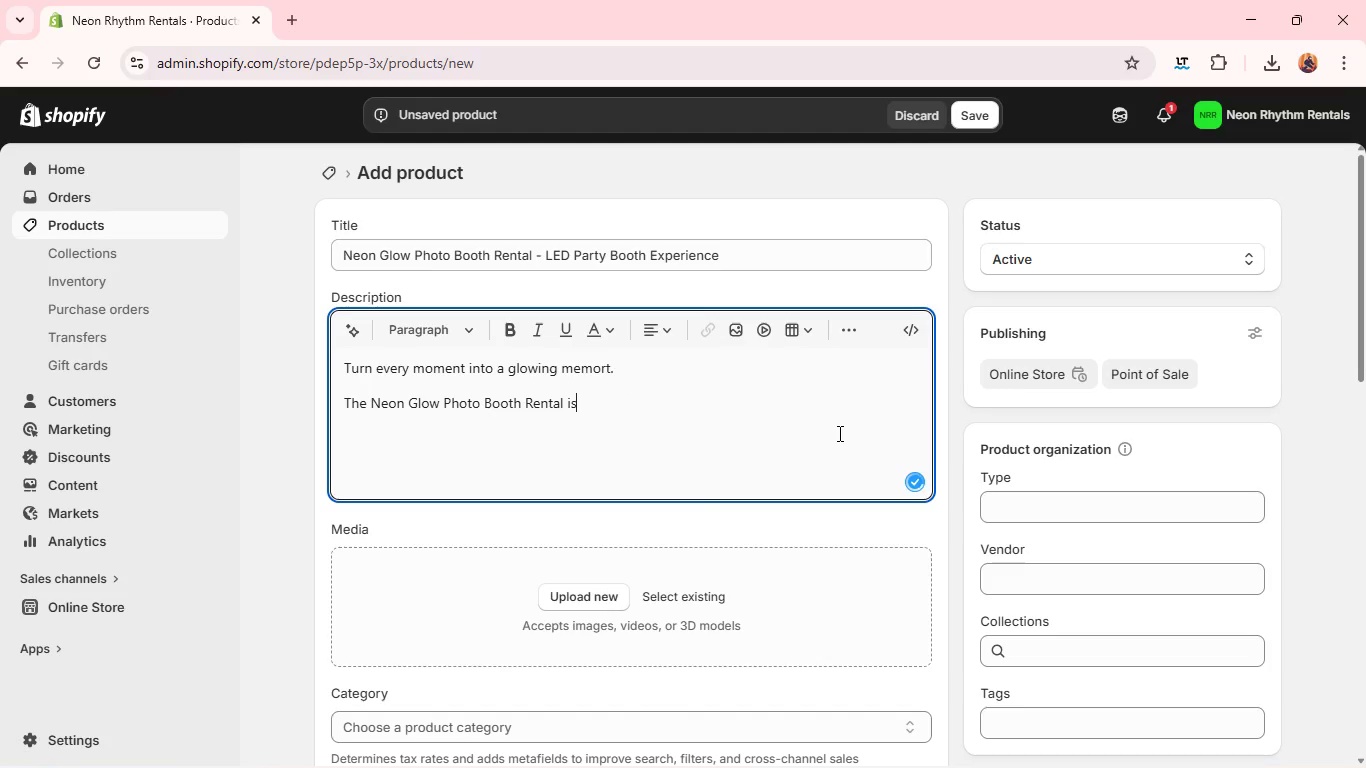 
type(is more than just picutres-o)
key(Backspace)
type(it's a full-on visual experin)
key(Backspace)
type(ence.)
 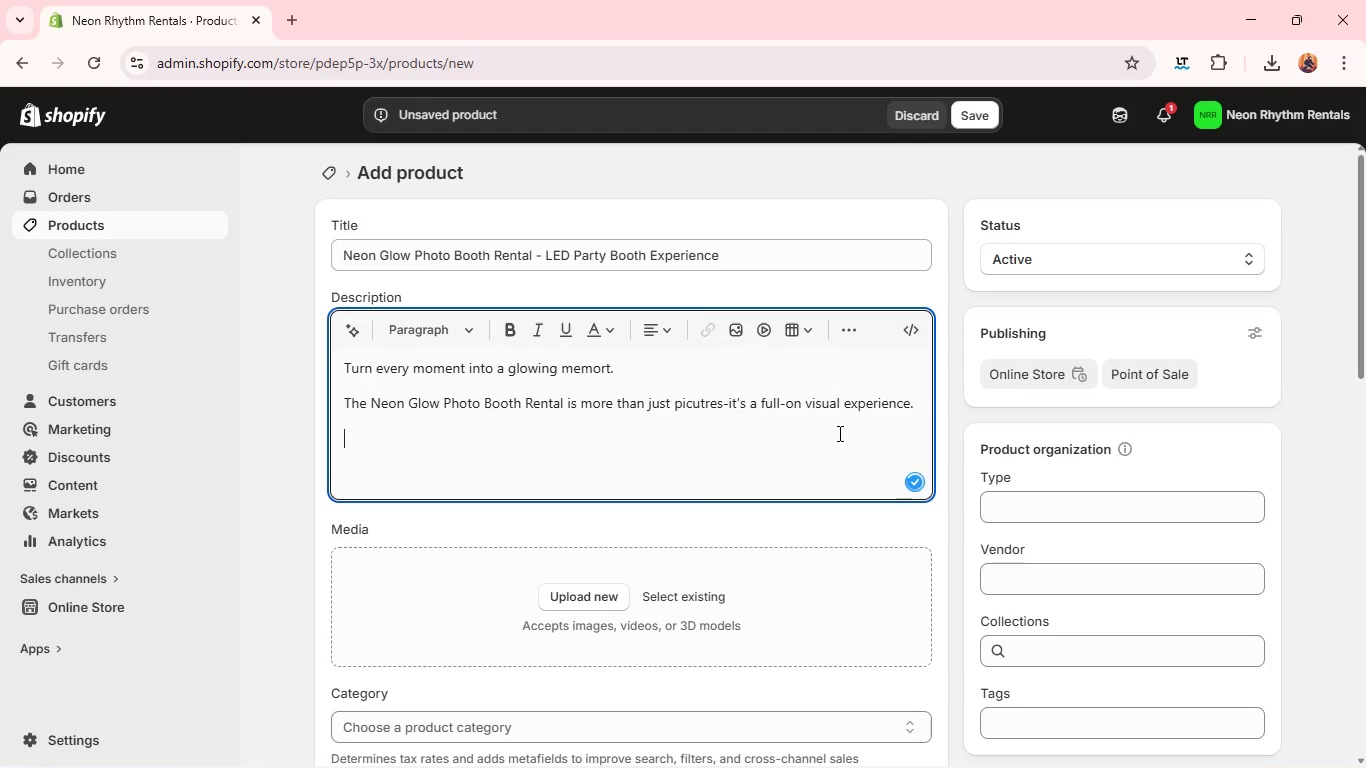 
key(Enter)
 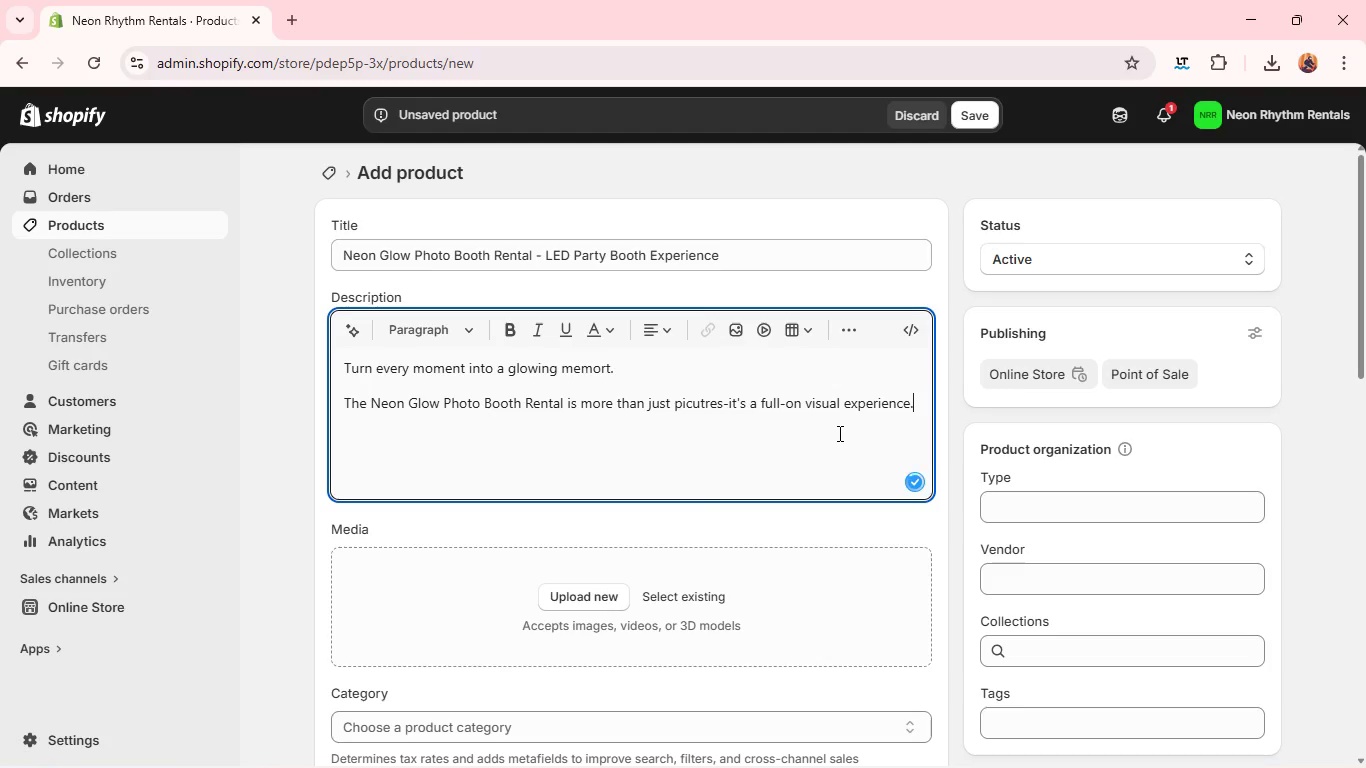 
key(Backspace)
 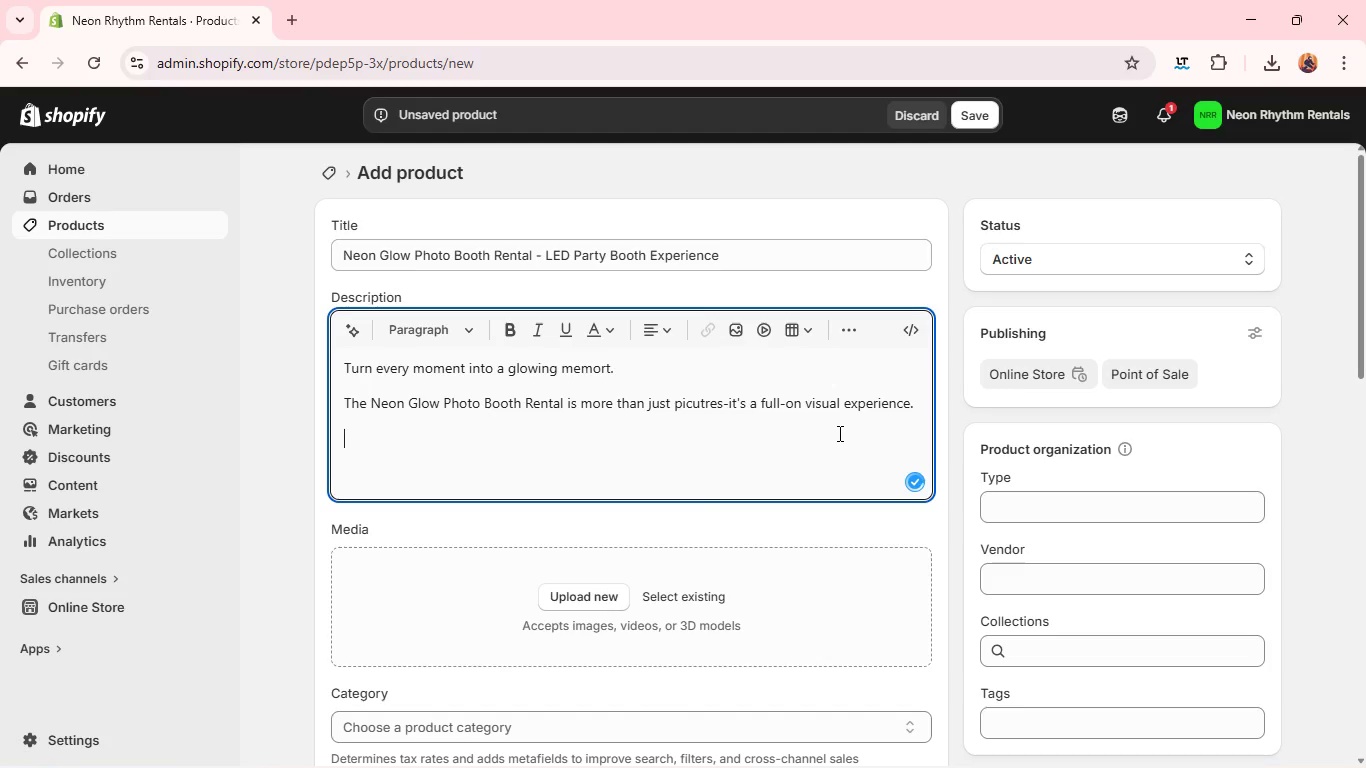 
hold_key(key=Enter, duration=0.36)
 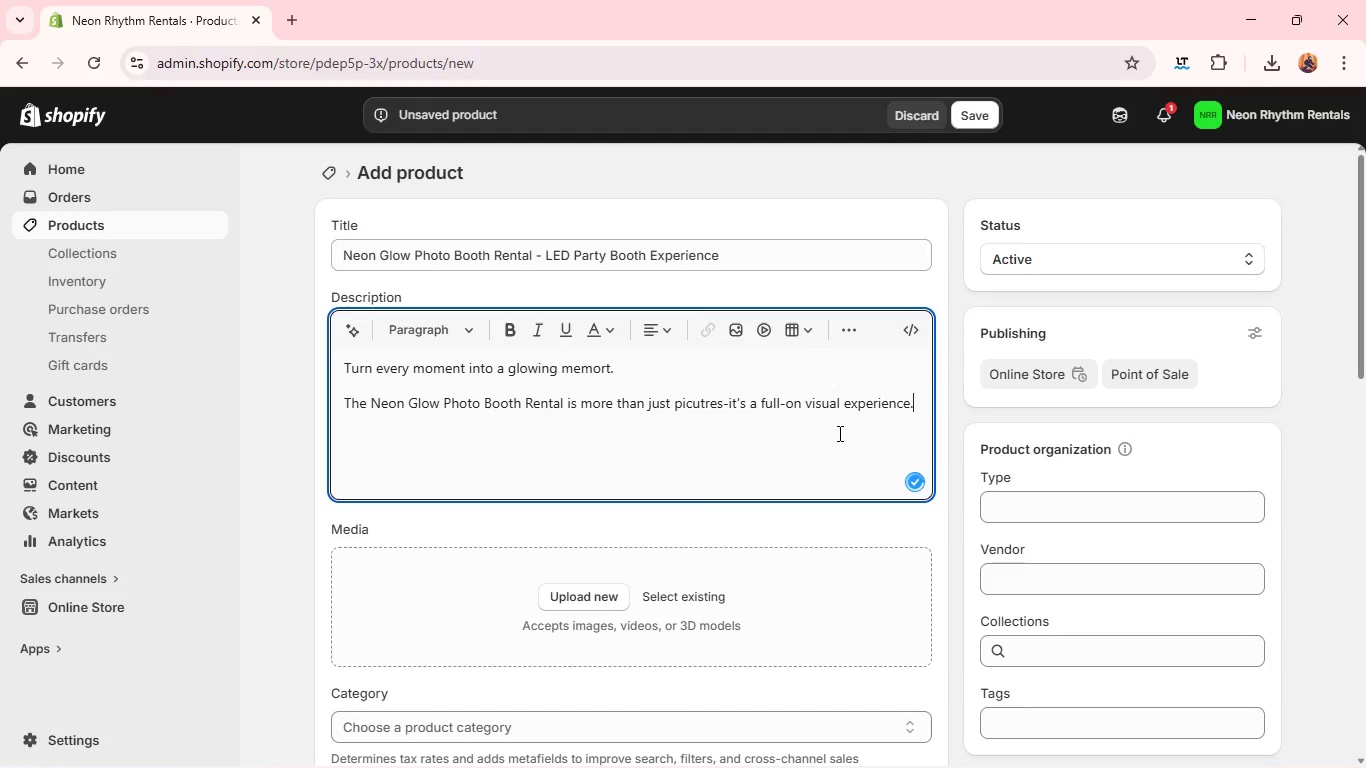 
key(Backspace)
 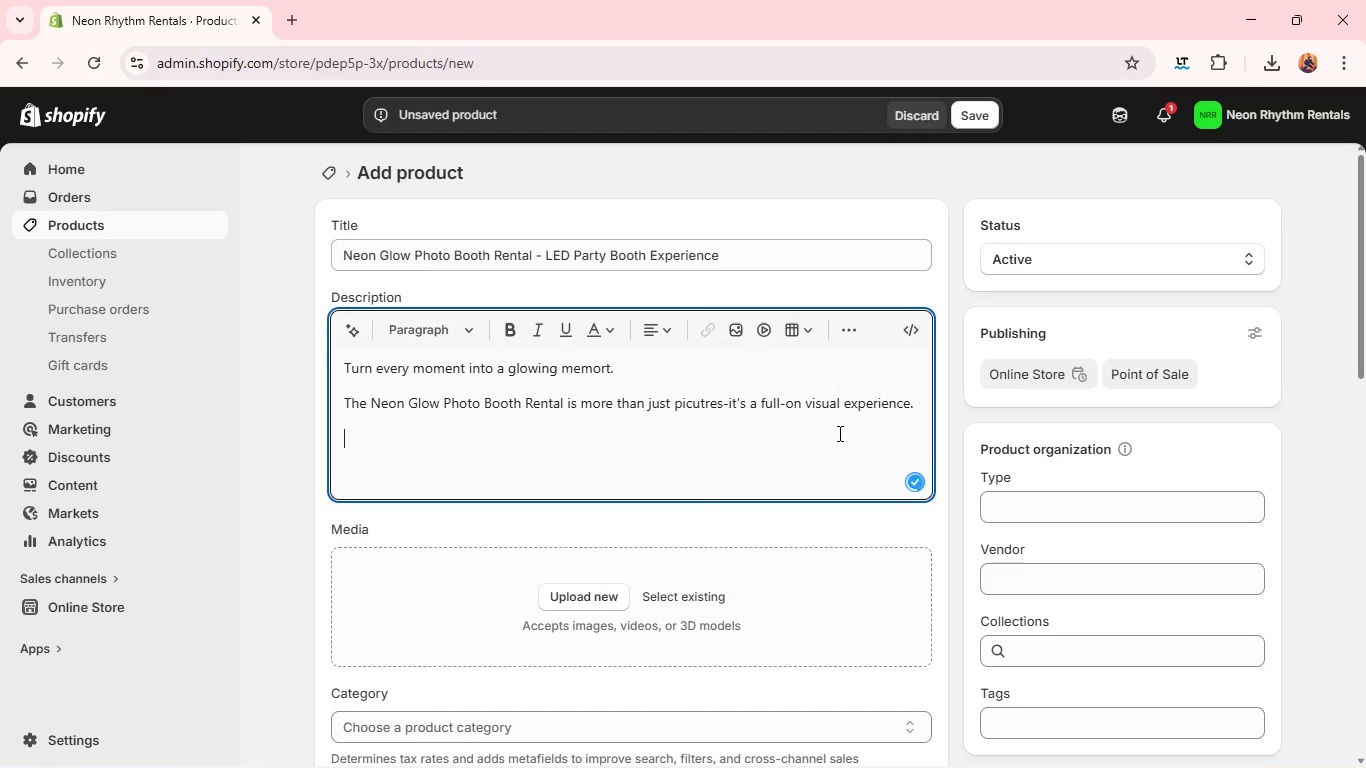 
hold_key(key=Enter, duration=0.34)
 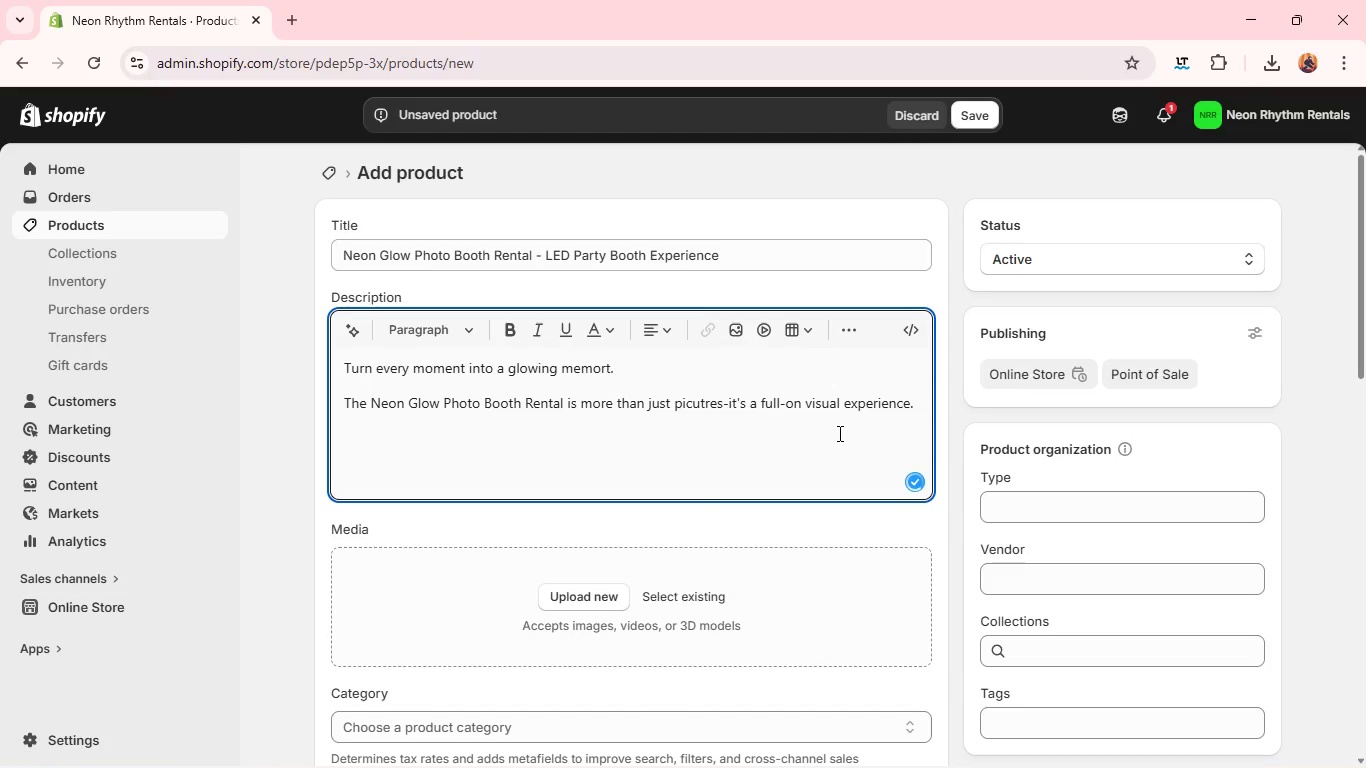 
key(Shift+ShiftRight)
 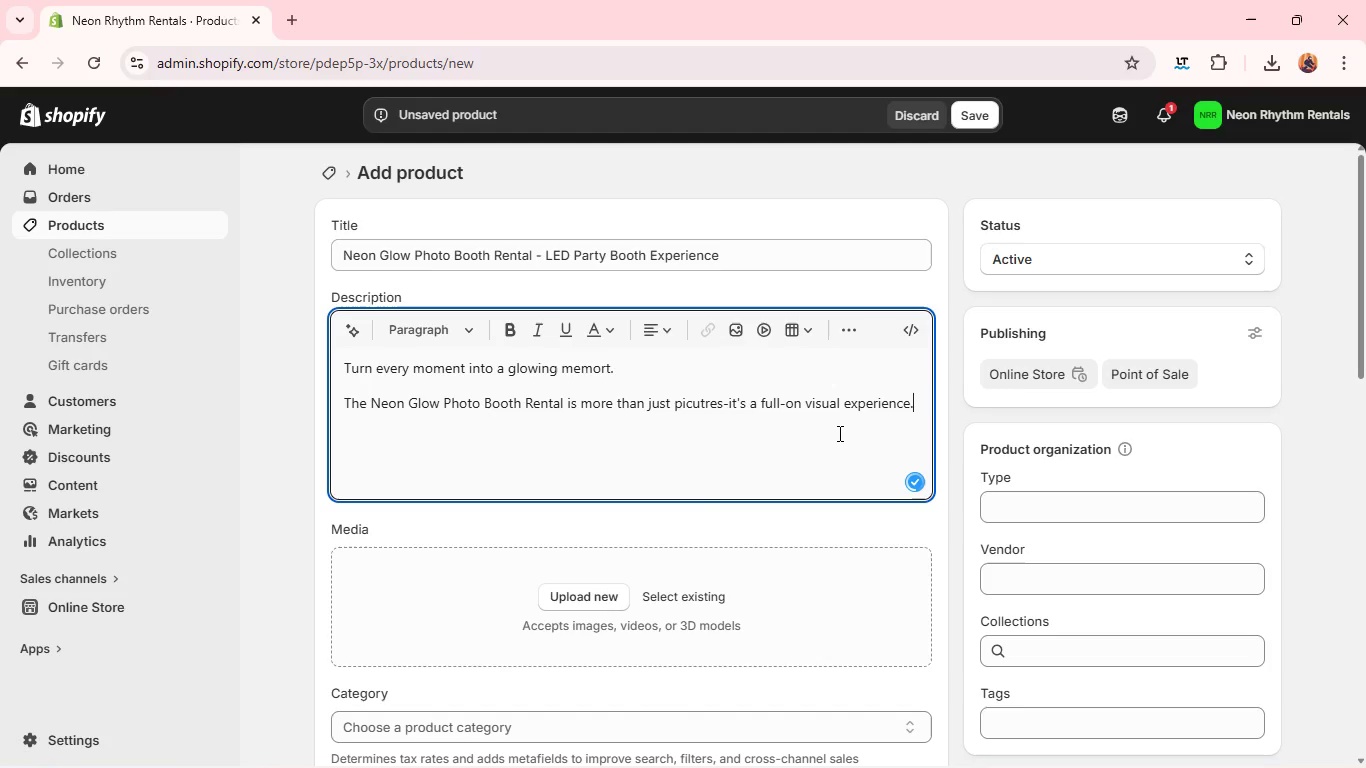 
key(Backspace)
 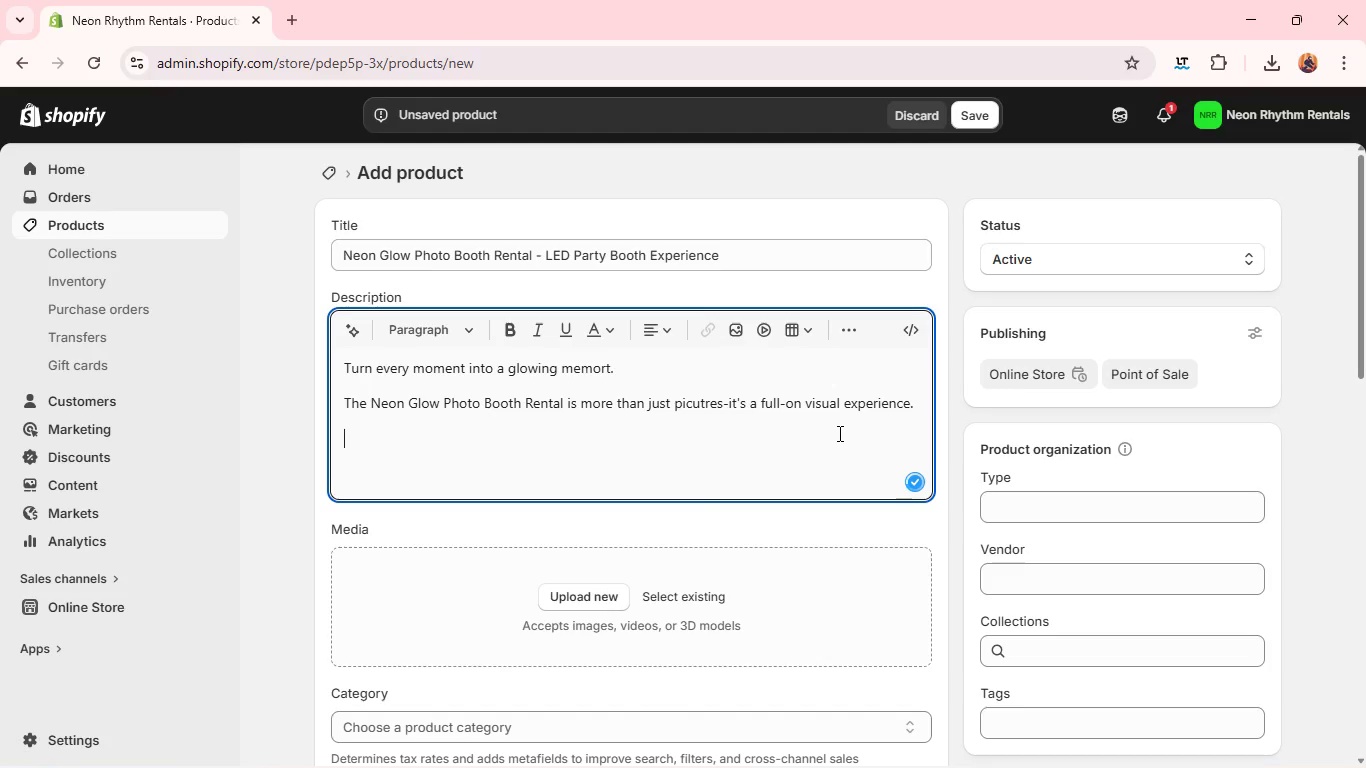 
hold_key(key=Enter, duration=0.55)
 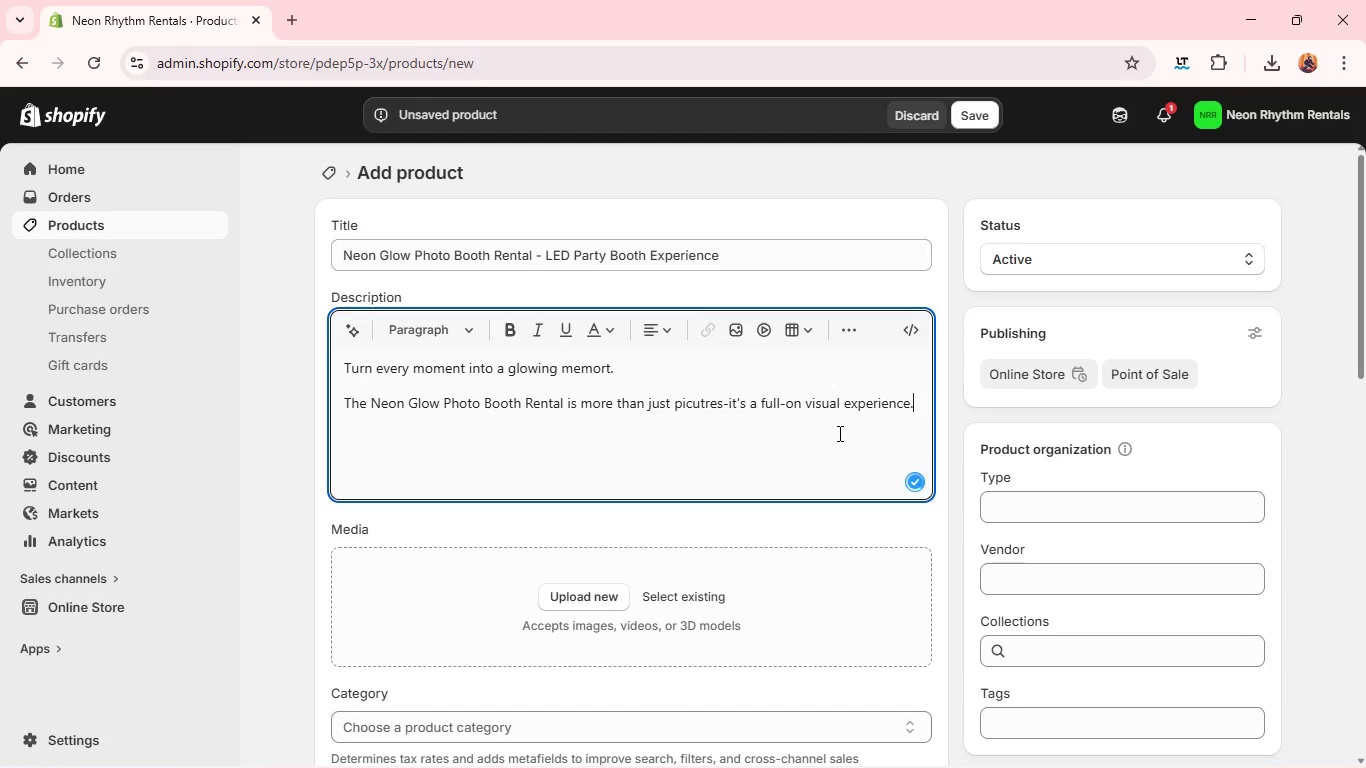 
key(Shift+ShiftRight)
 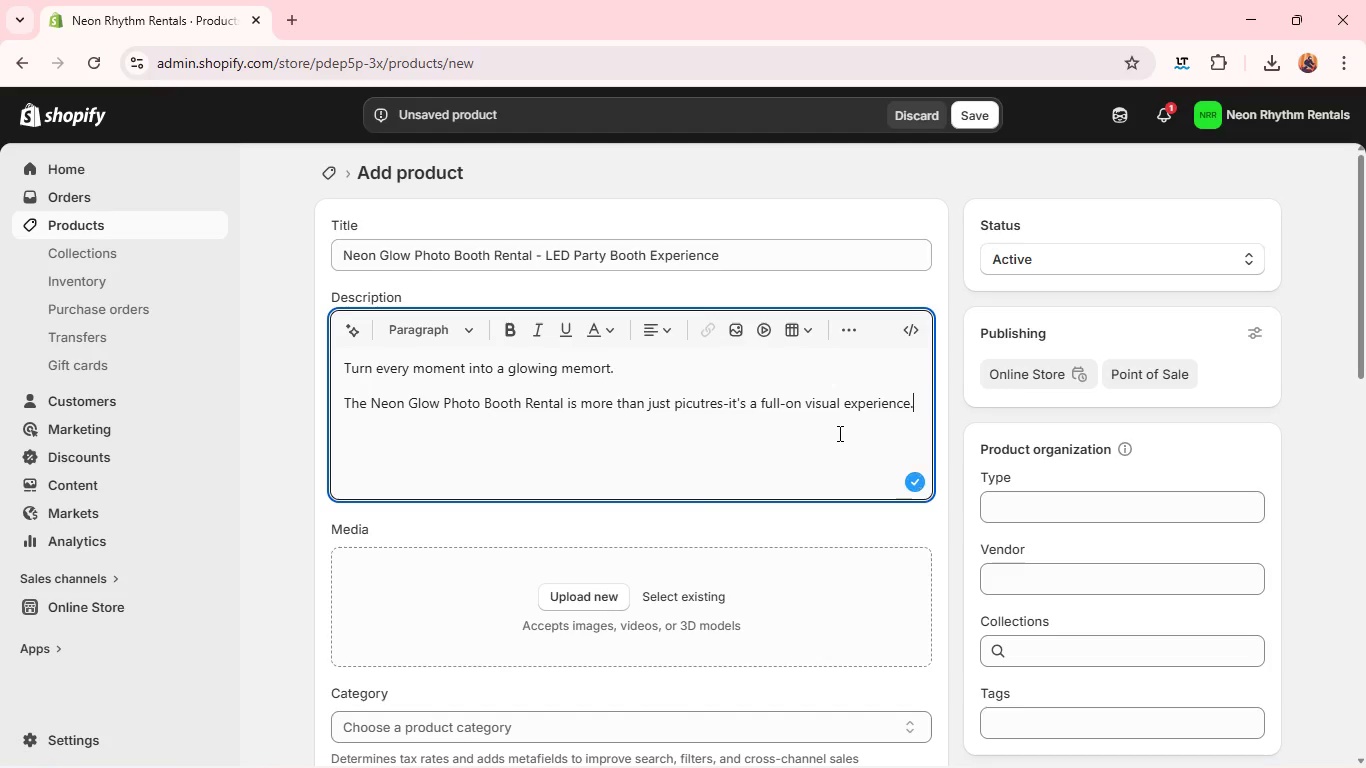 
key(Backspace)
 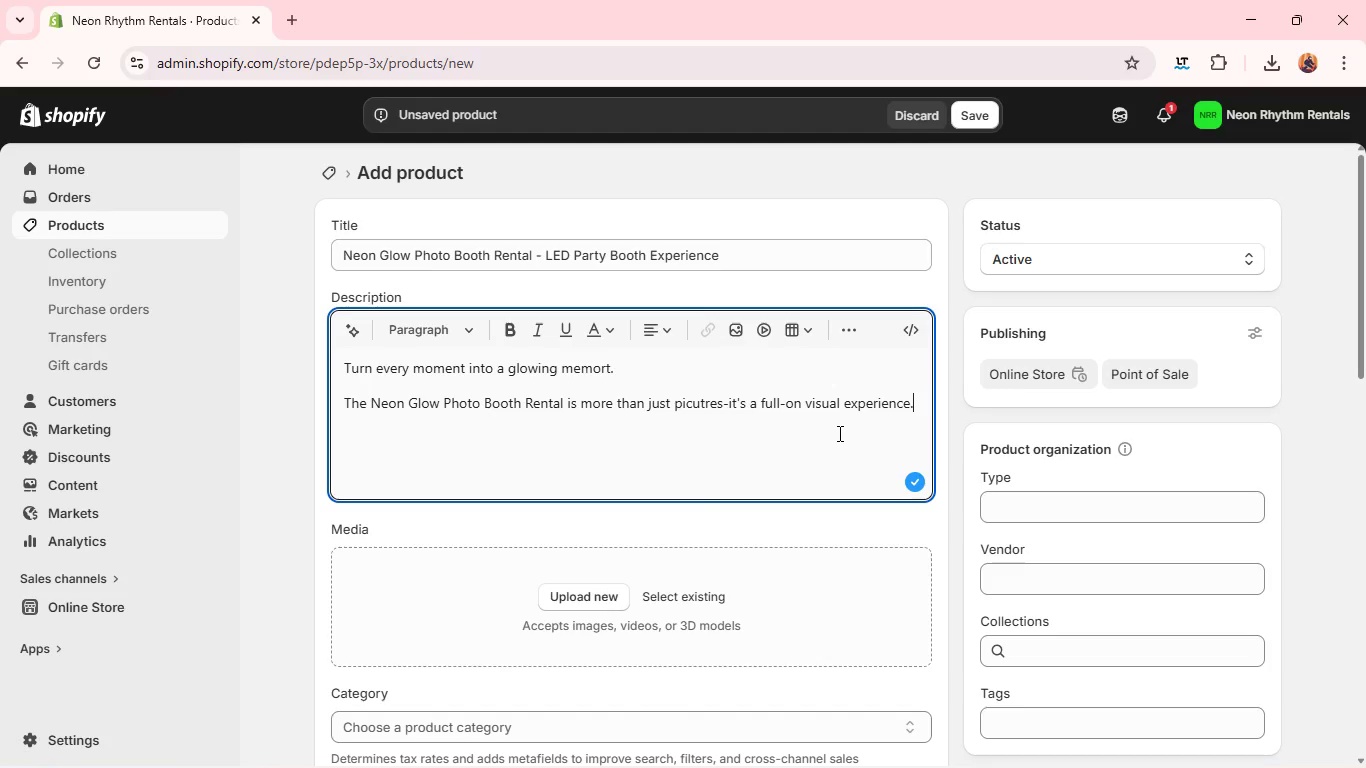 
key(Shift+Enter)
 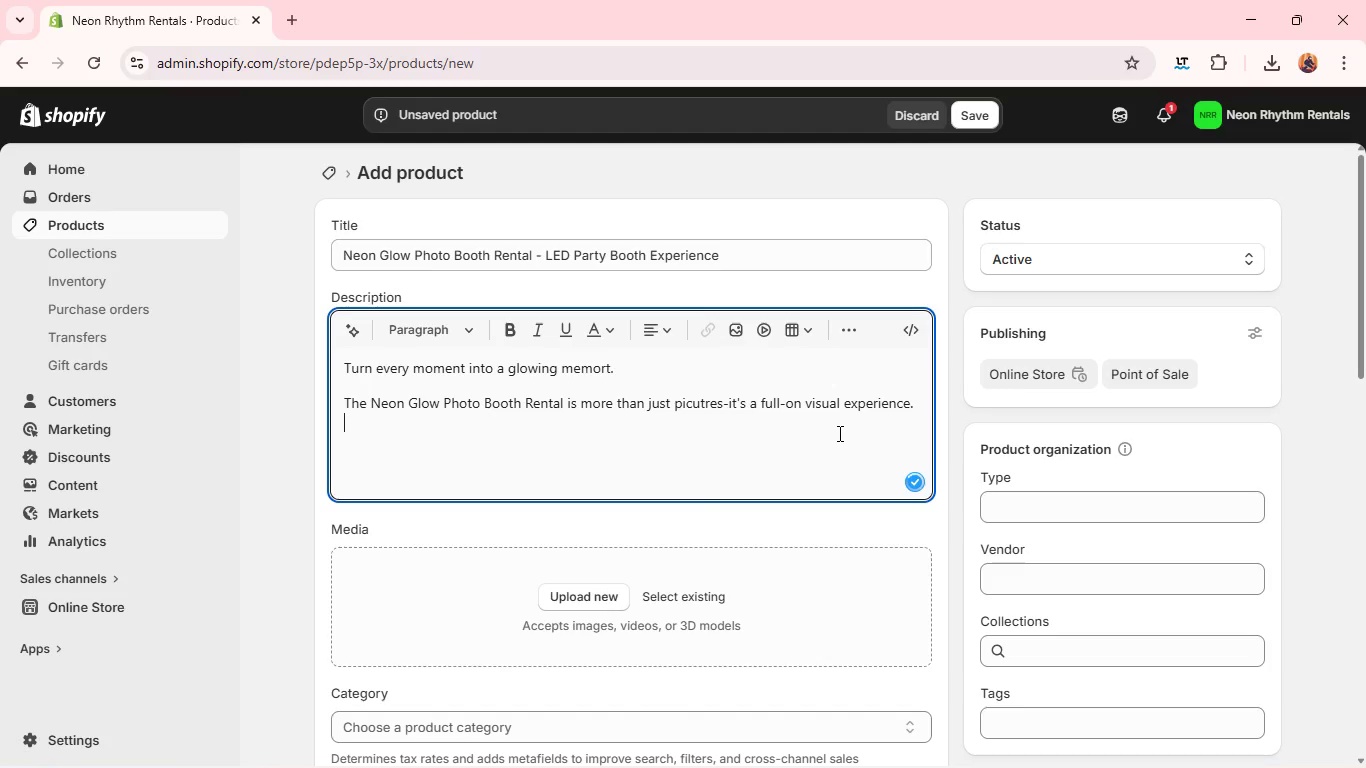 
type(Designed for hig-energy events, [MediaTrackPrevious])
 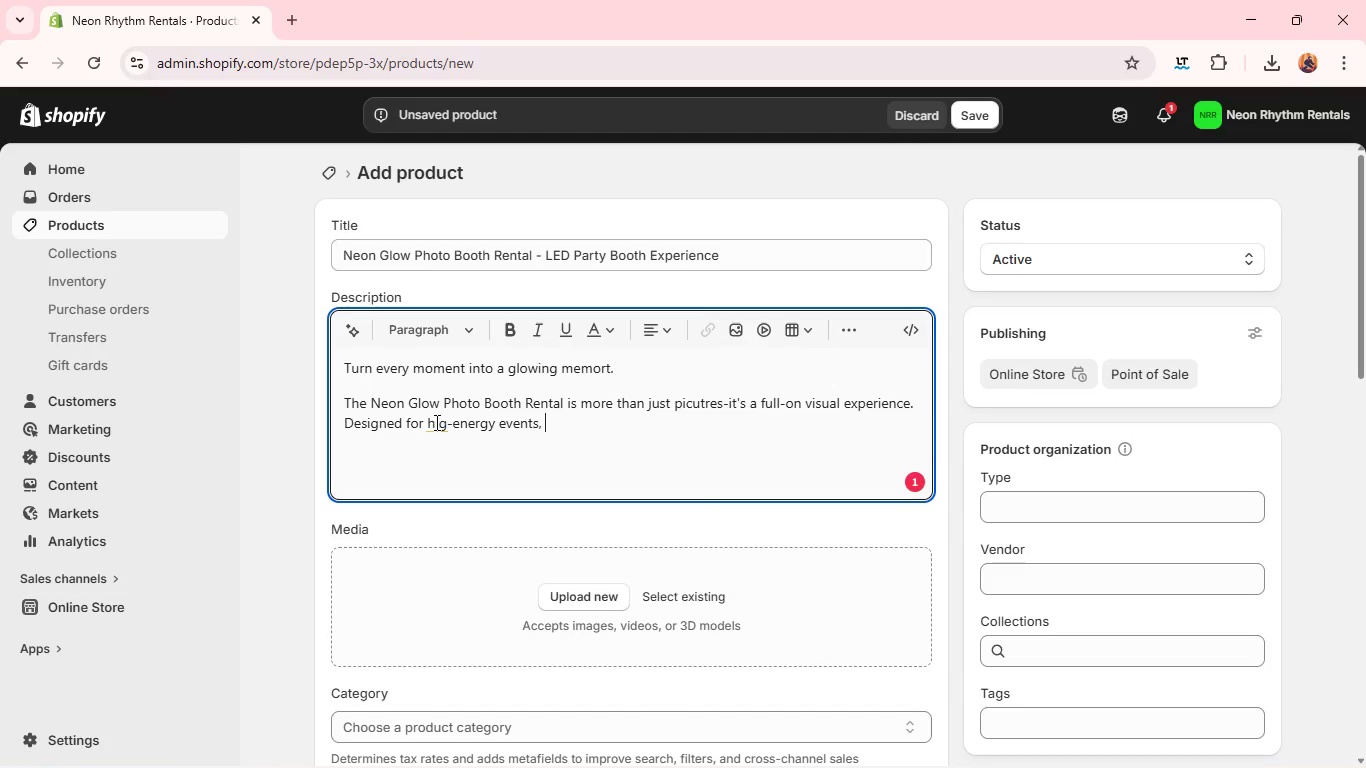 
left_click([439, 425])
 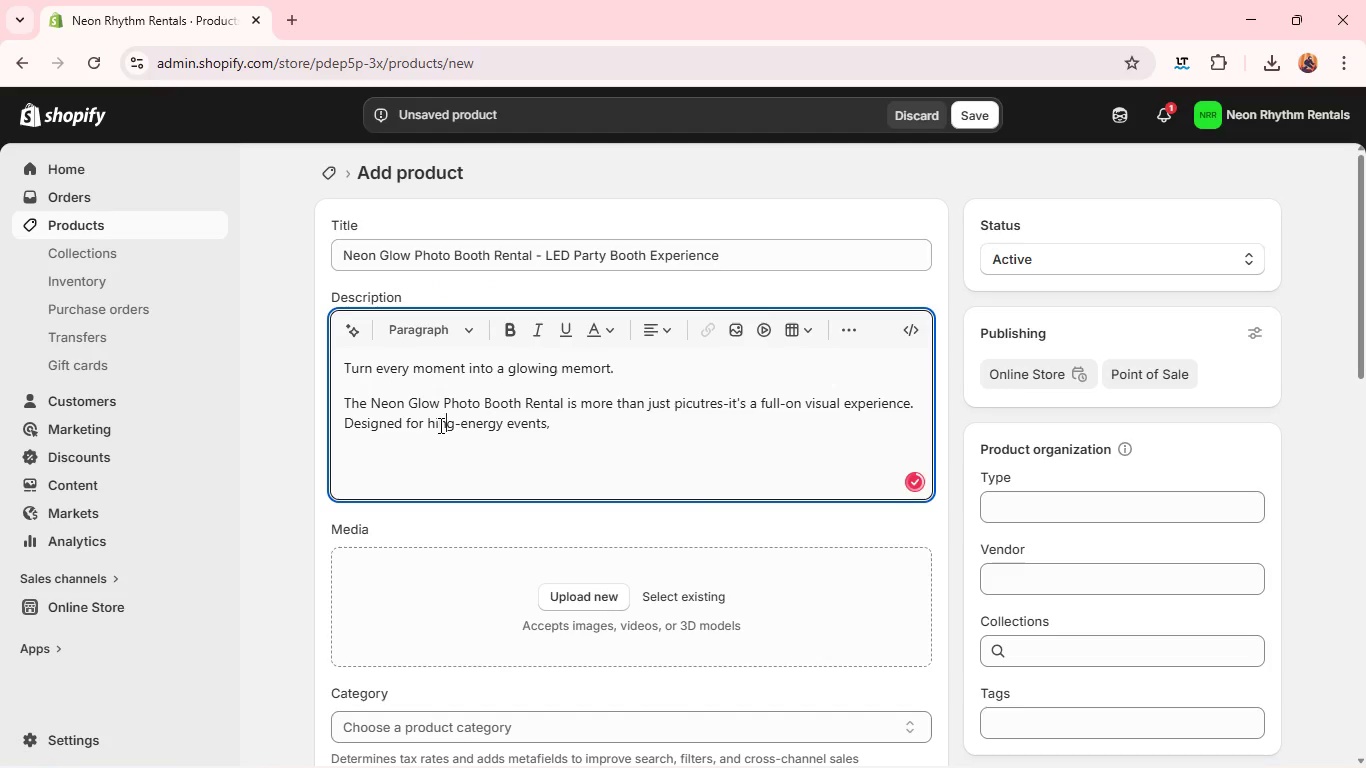 
key(H)
 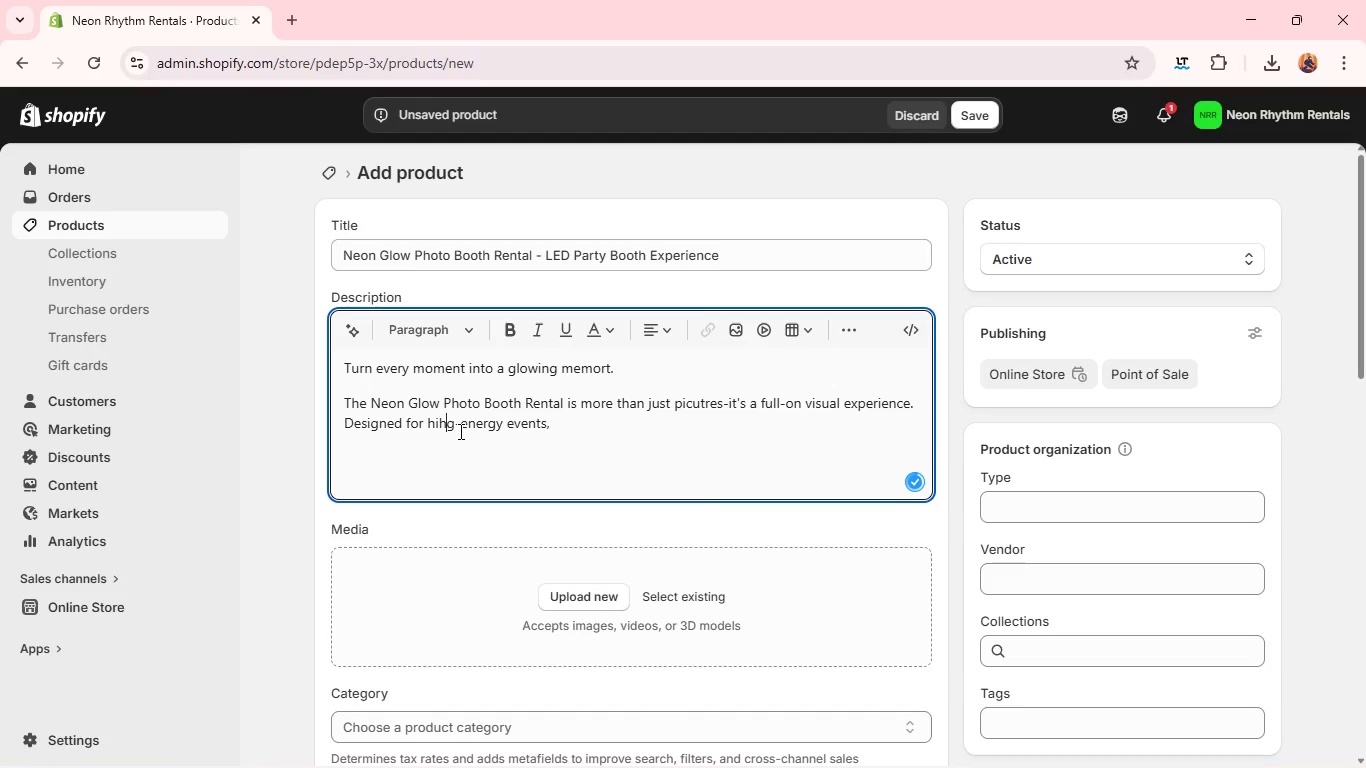 
key(Backspace)
 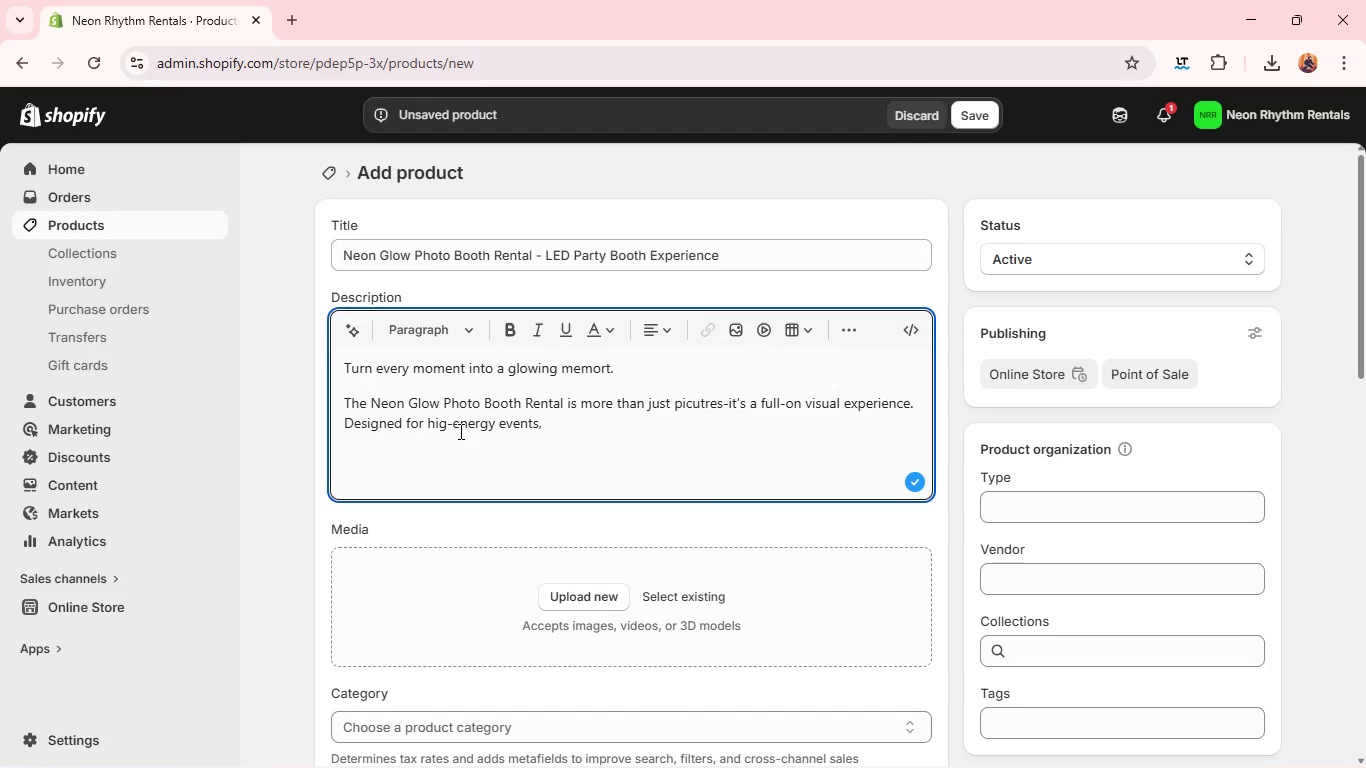 
key(ArrowRight)
 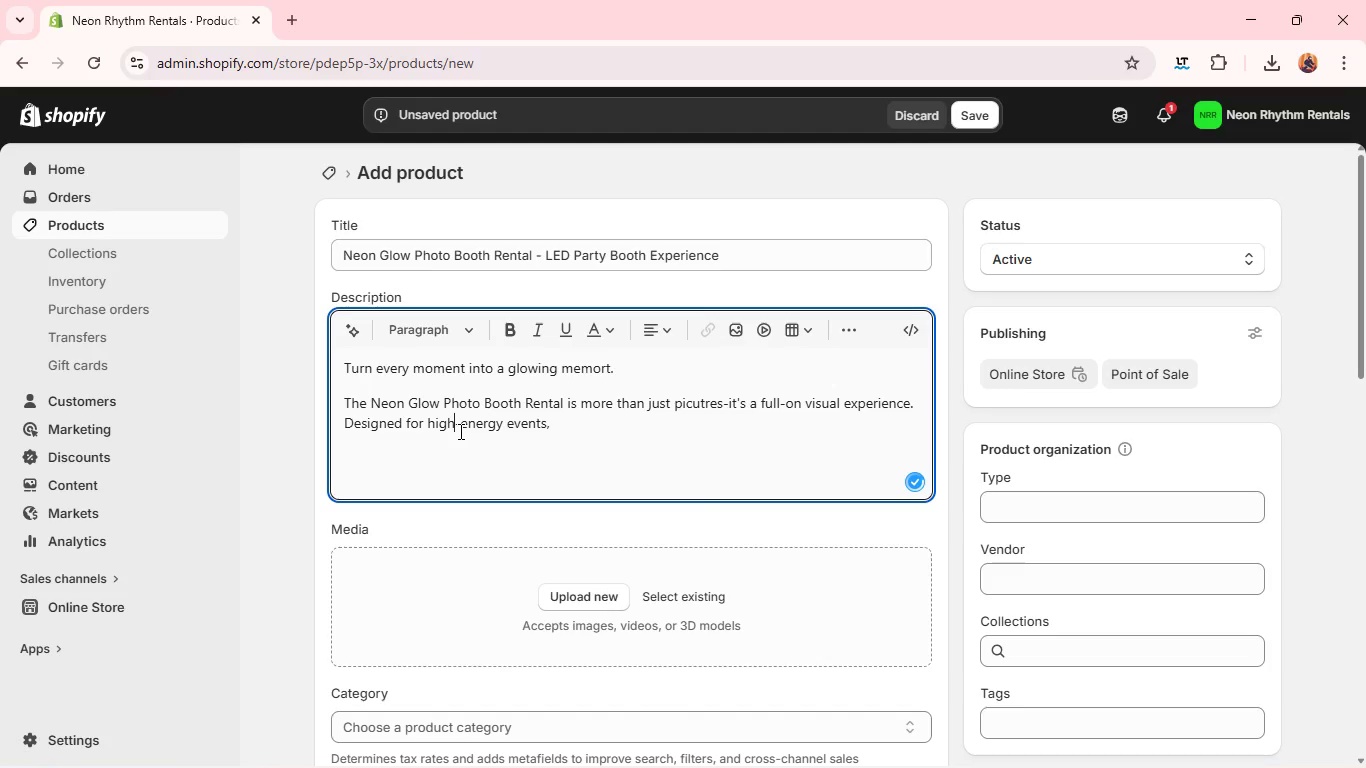 
key(H)
 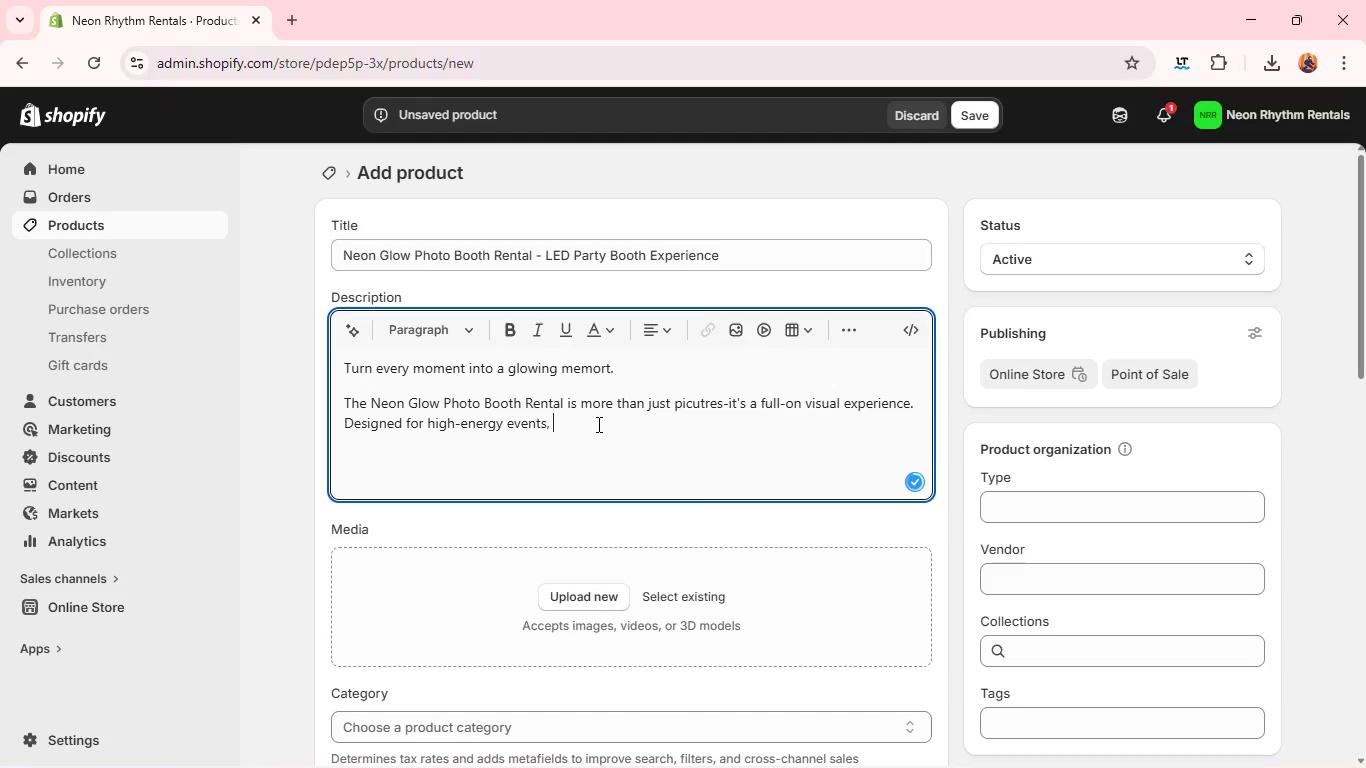 
left_click([597, 424])
 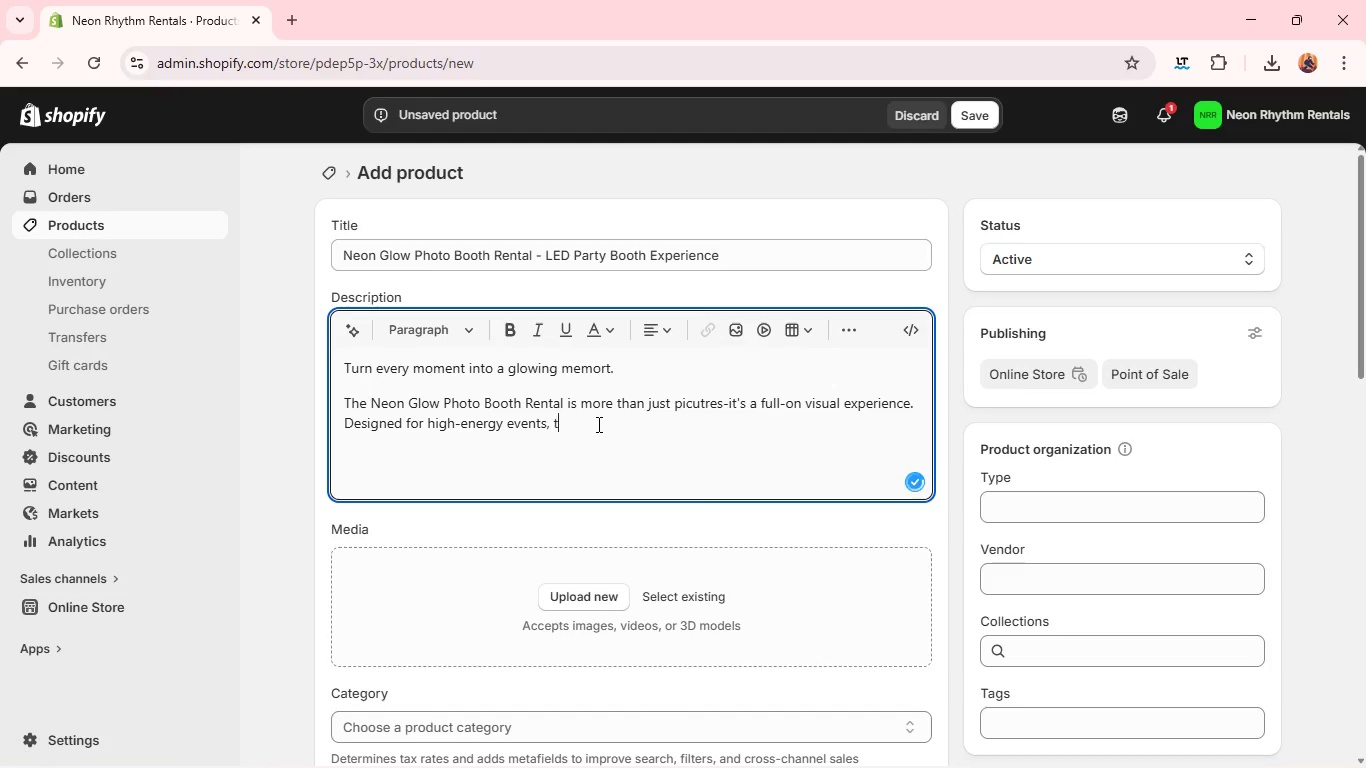 
type(this LED-)
 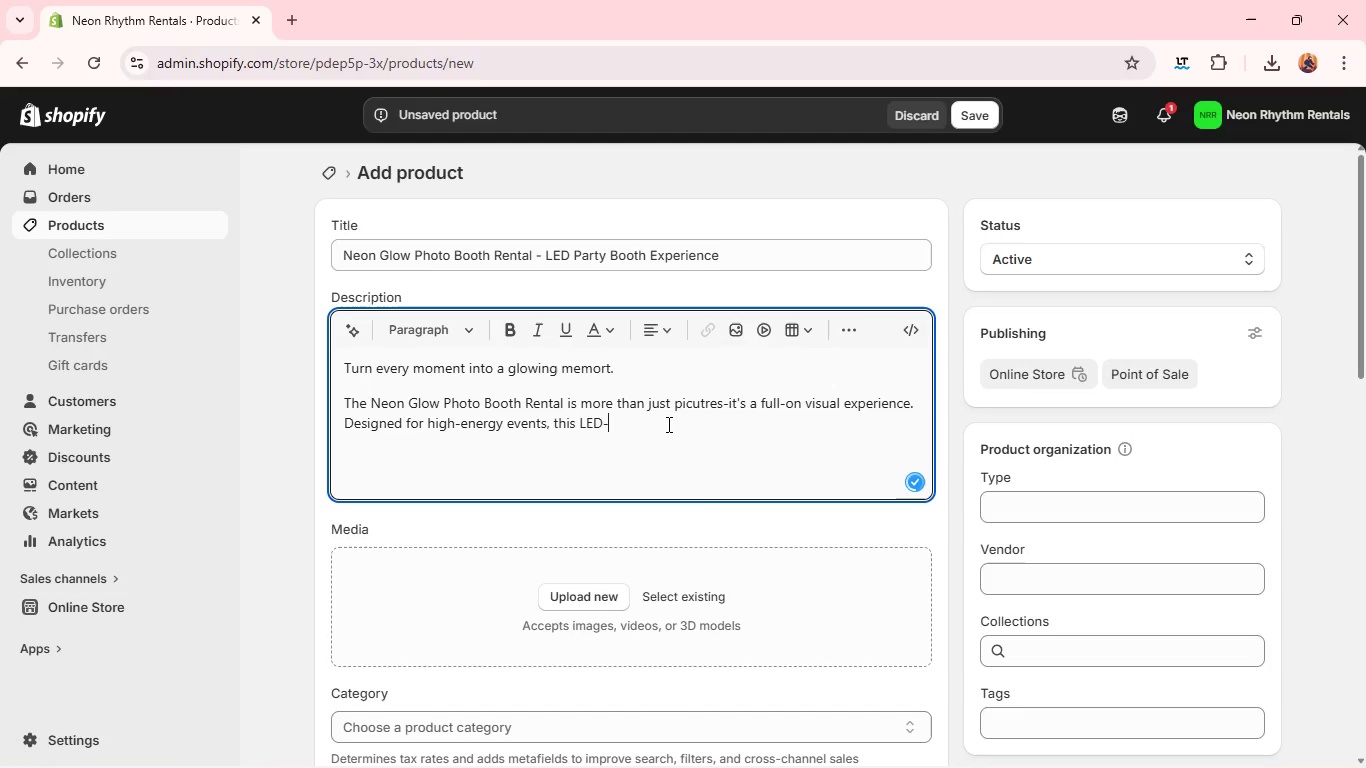 
type(powered booth creater)
key(Backspace)
type(s )
 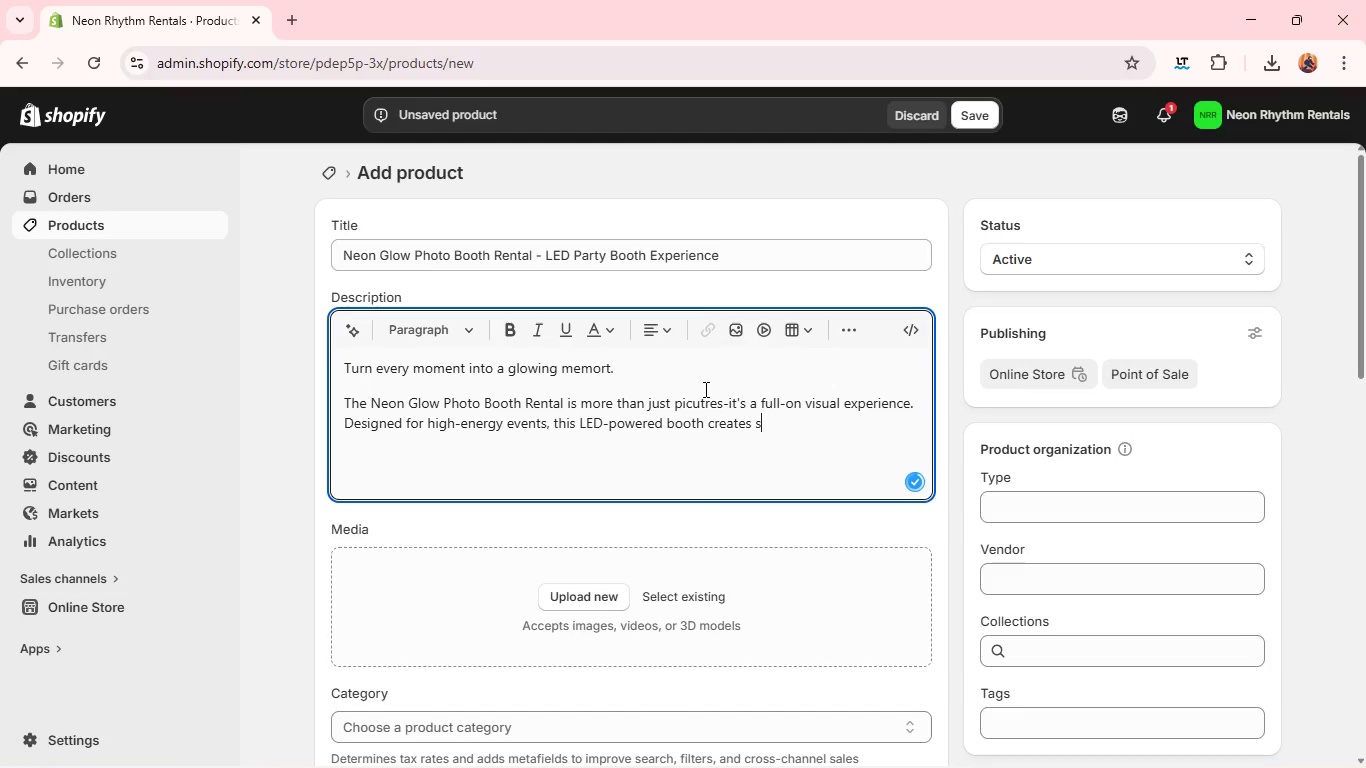 
type(stunning )
key(Backspace)
type(, sja)
key(Backspace)
key(Backspace)
type(hare-worthy photos with vibrant ligj)
key(Backspace)
type(hting tja)
key(Backspace)
key(Backspace)
type(hat transforms any venue into s)
key(Backspace)
type(a no)
key(Backspace)
type(ightlife scene. )
 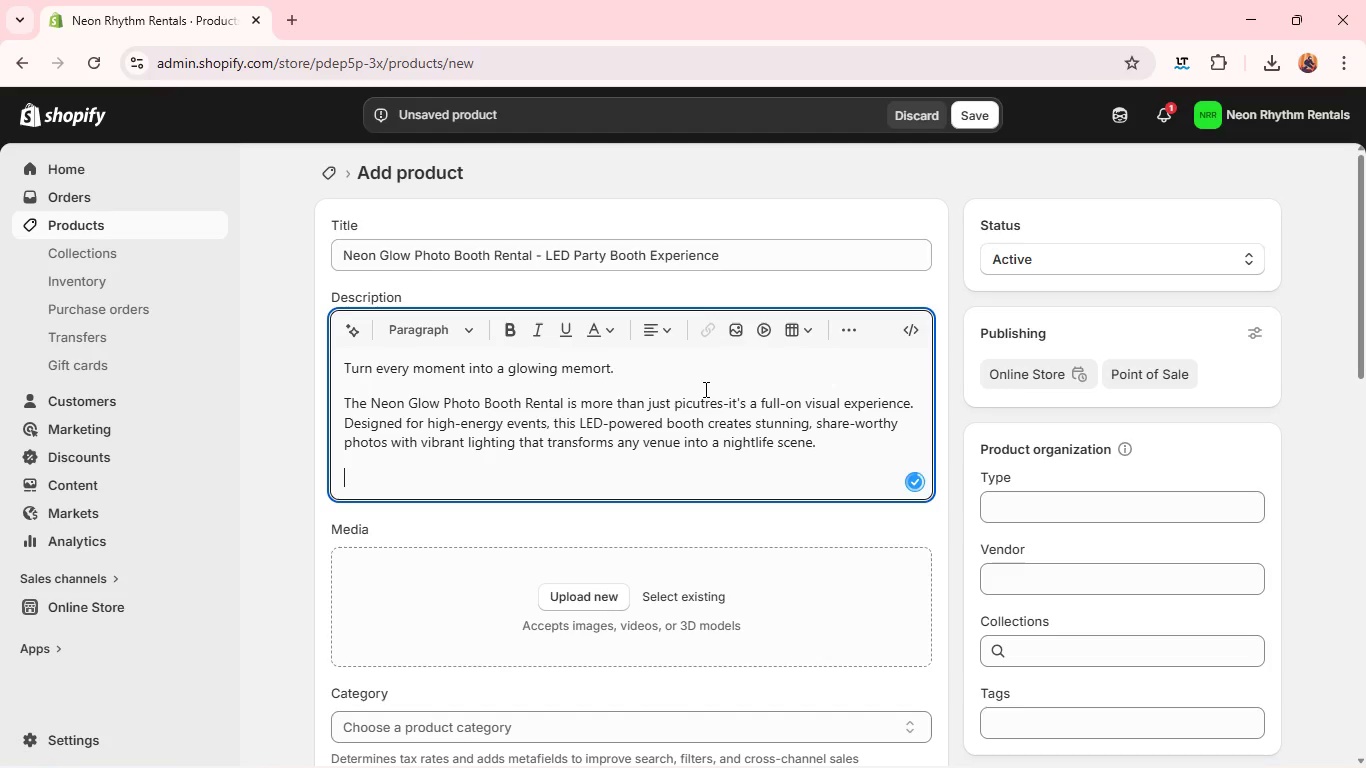 
key(Enter)
 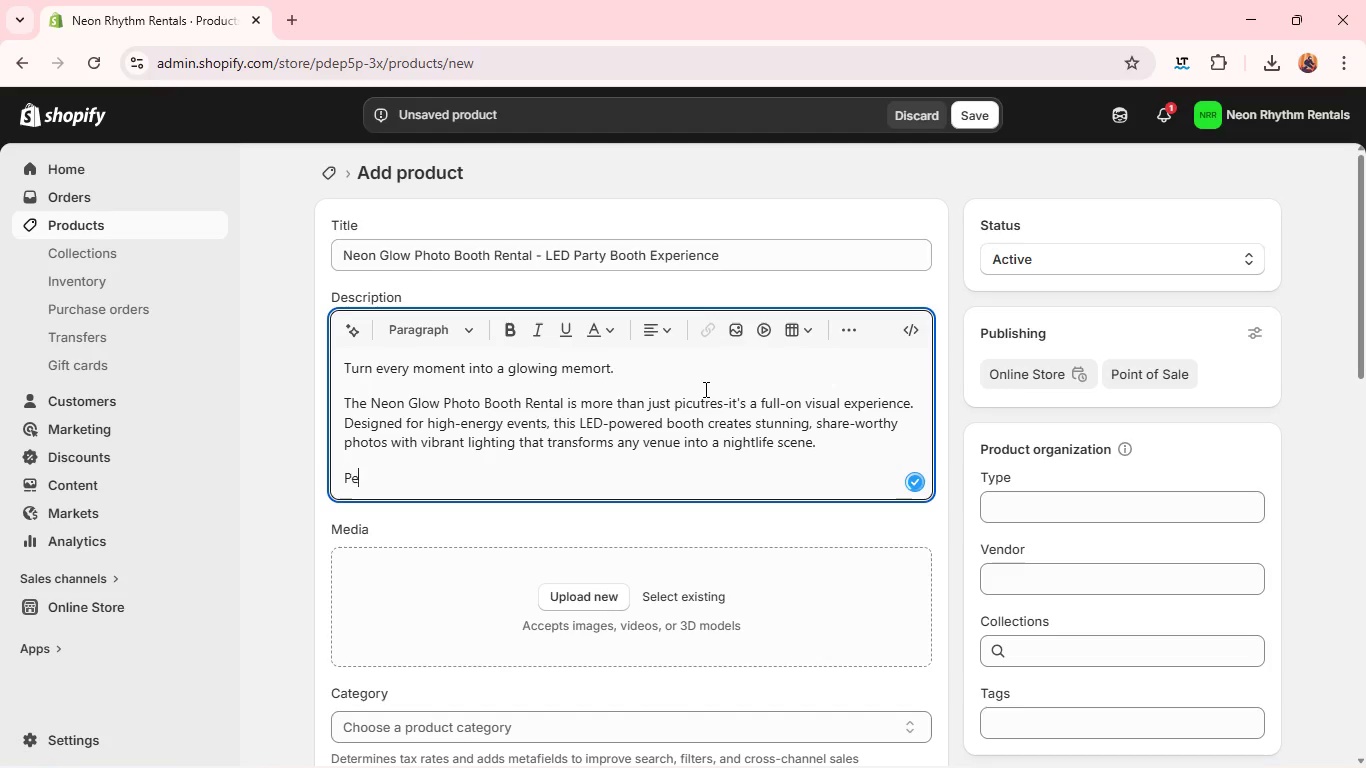 
type(Perfect for weddings, corop)
key(Backspace)
key(Backspace)
type(porate ec)
key(Backspace)
type(vents, birthdays, and private parties, this setup brings the "wow factor" your guests won[)
key(Backspace)
type('t stop talking about. )
 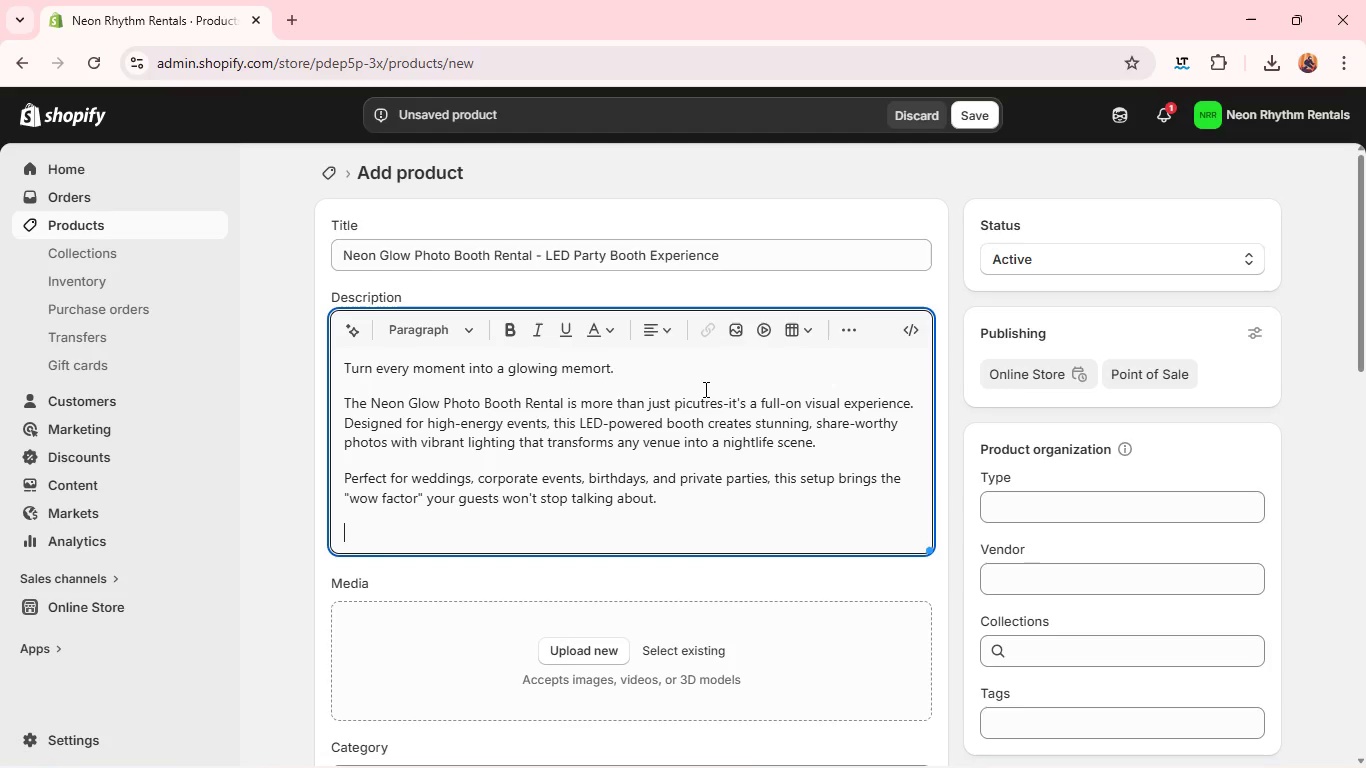 
key(Enter)
 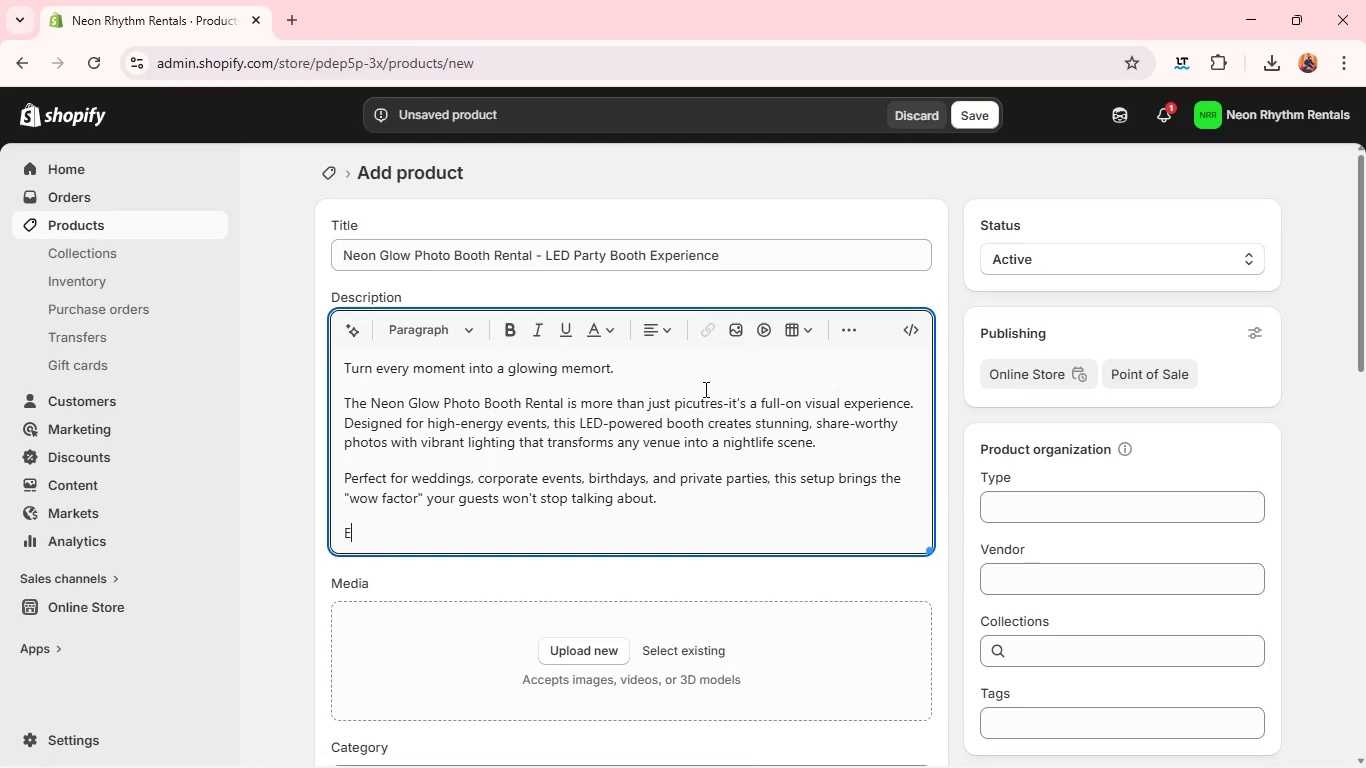 
type(Eh)
key(Backspace)
key(Backspace)
type(What;s)
key(Backspace)
key(Backspace)
type('s Included)
 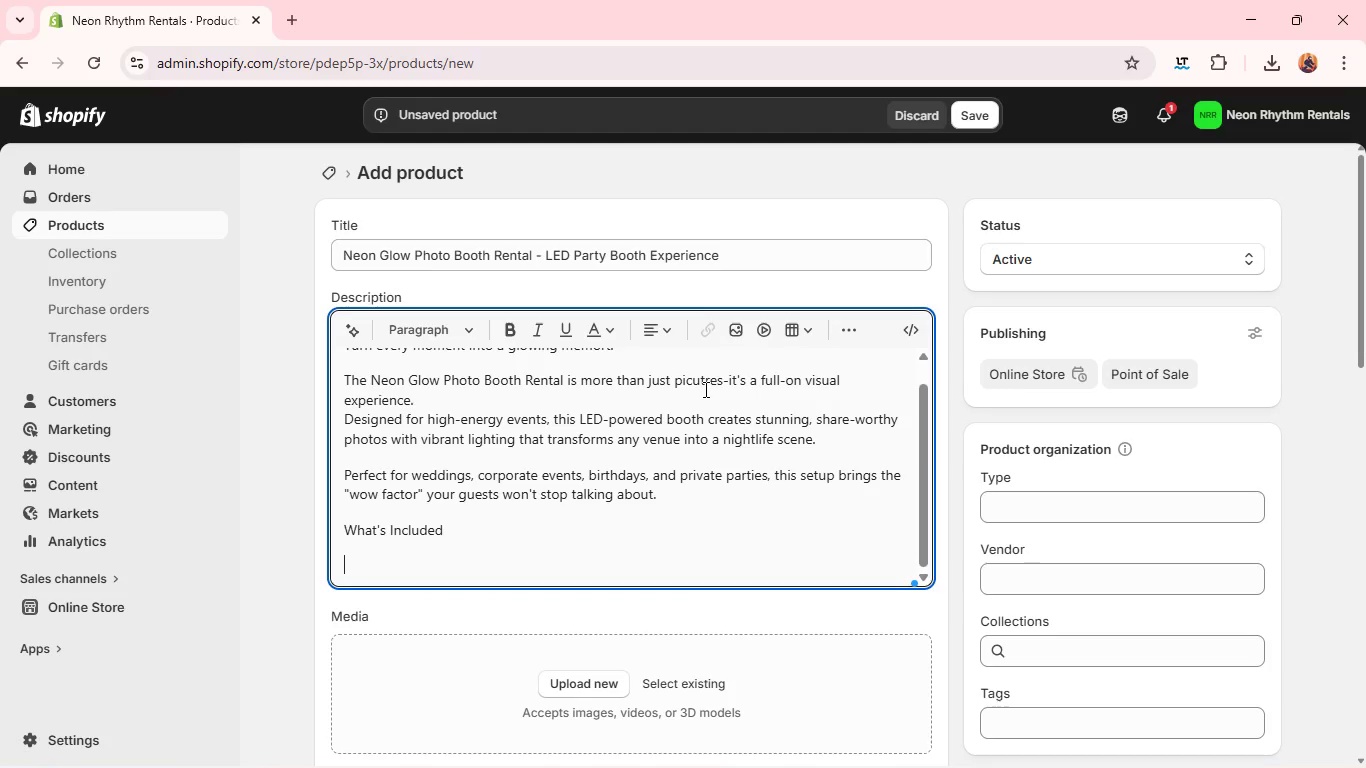 
key(Enter)
 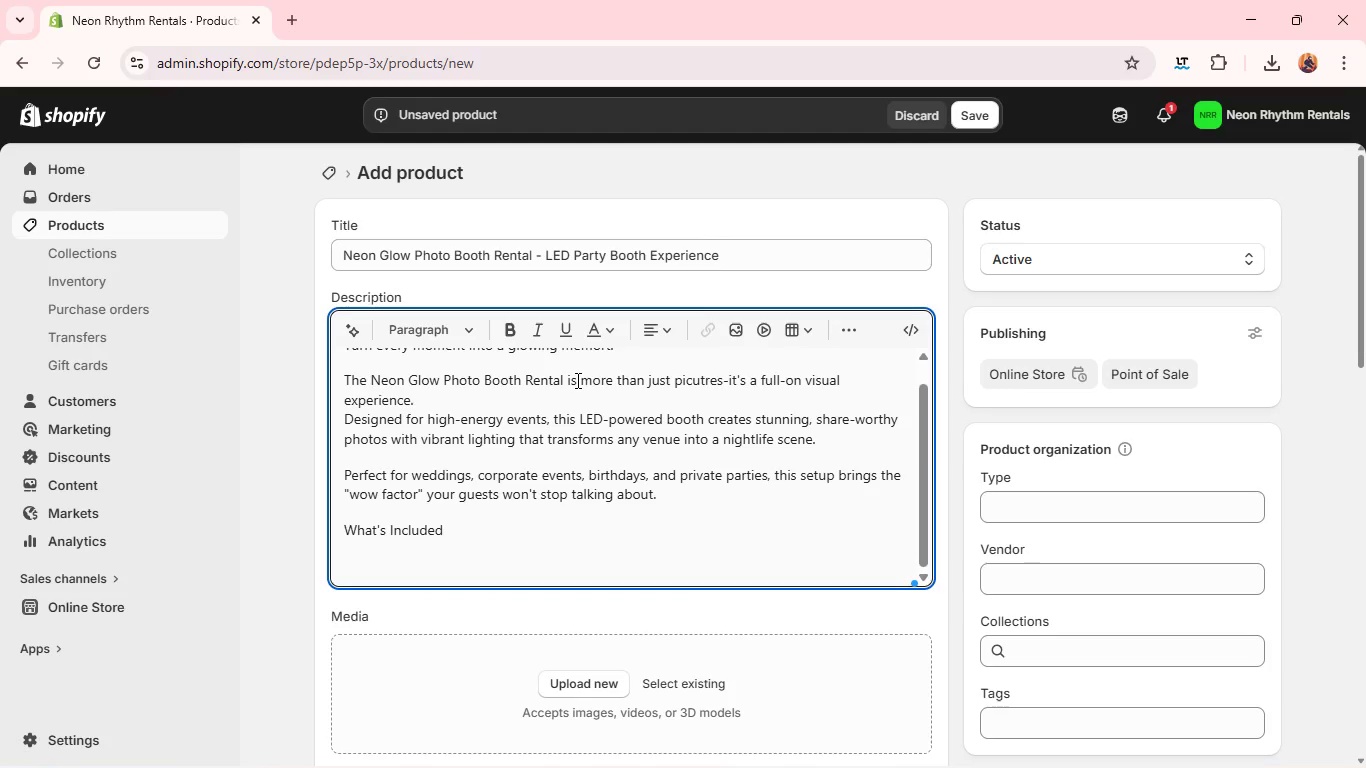 
left_click_drag(start_coordinate=[576, 380], to_coordinate=[470, 386])
 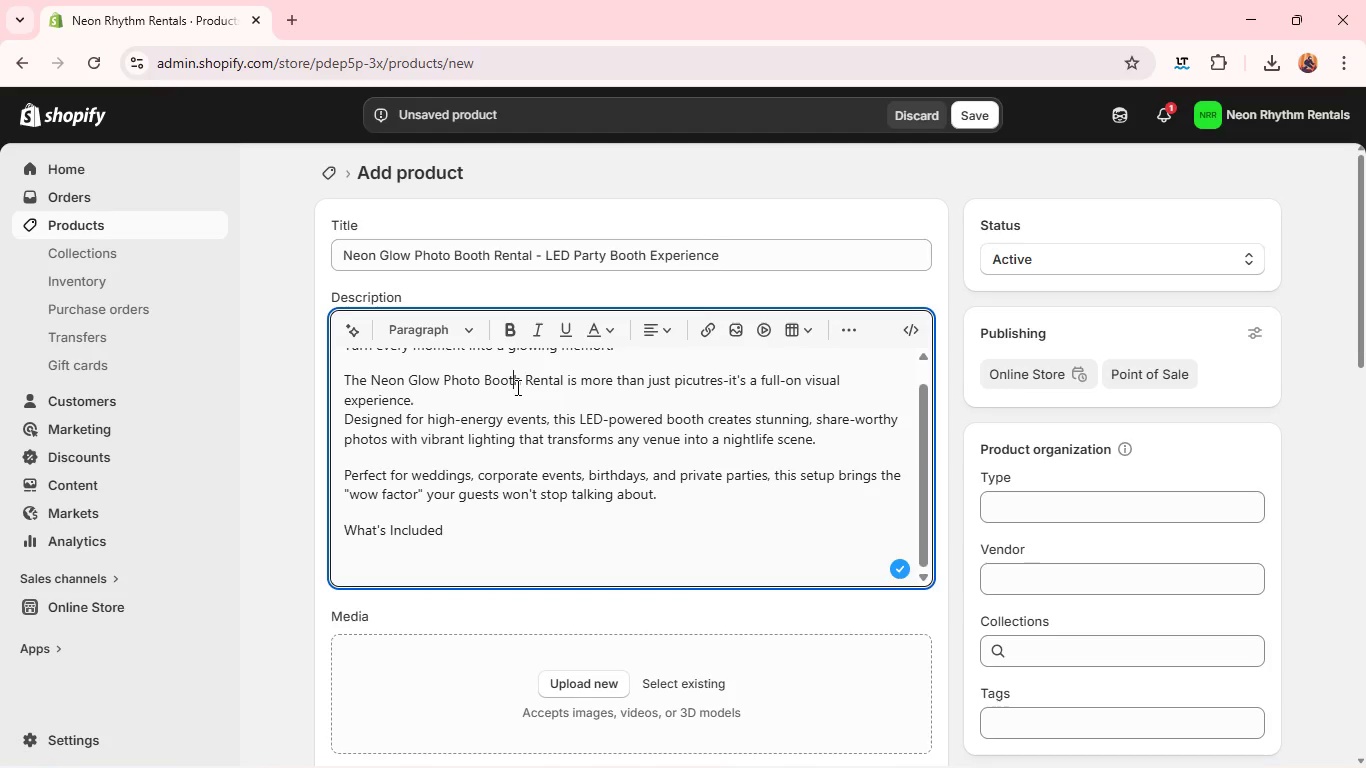 
left_click([516, 387])
 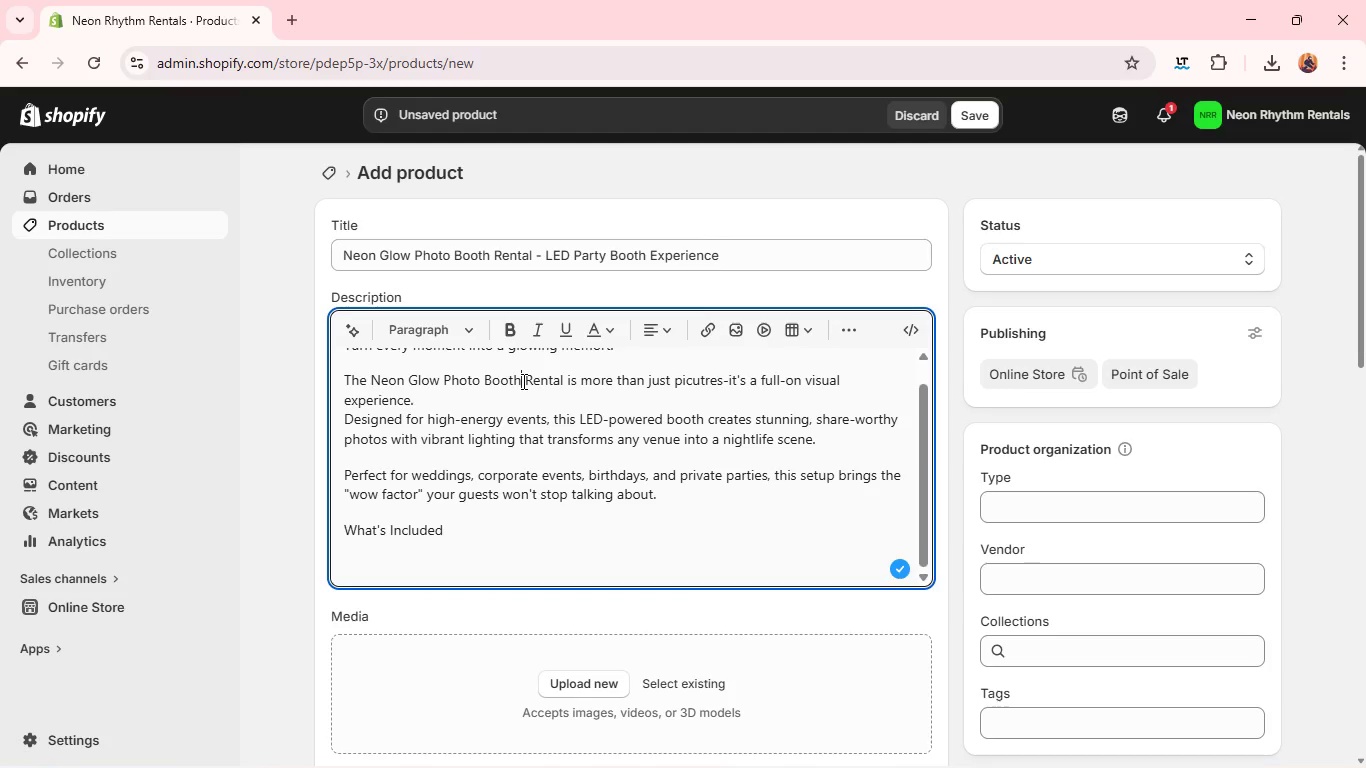 
left_click([522, 381])
 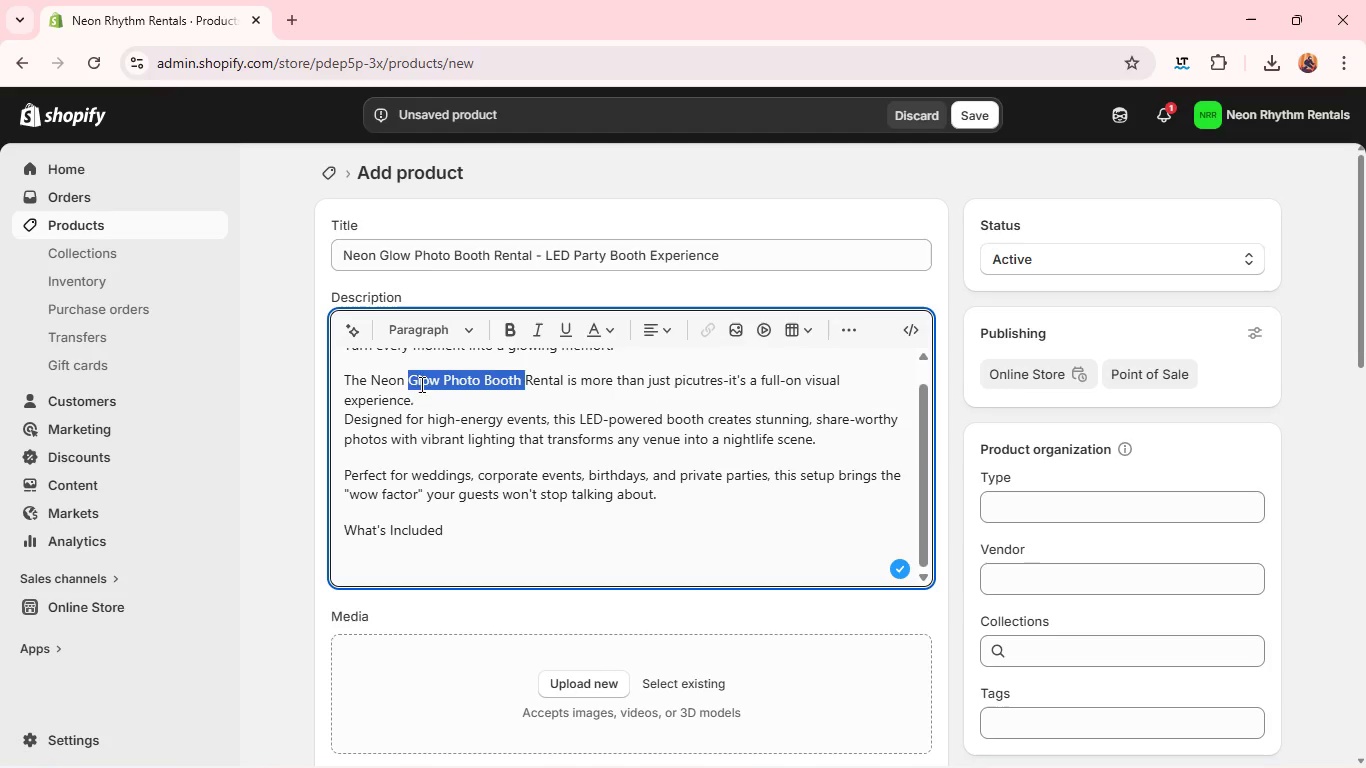 
left_click_drag(start_coordinate=[522, 381], to_coordinate=[367, 378])
 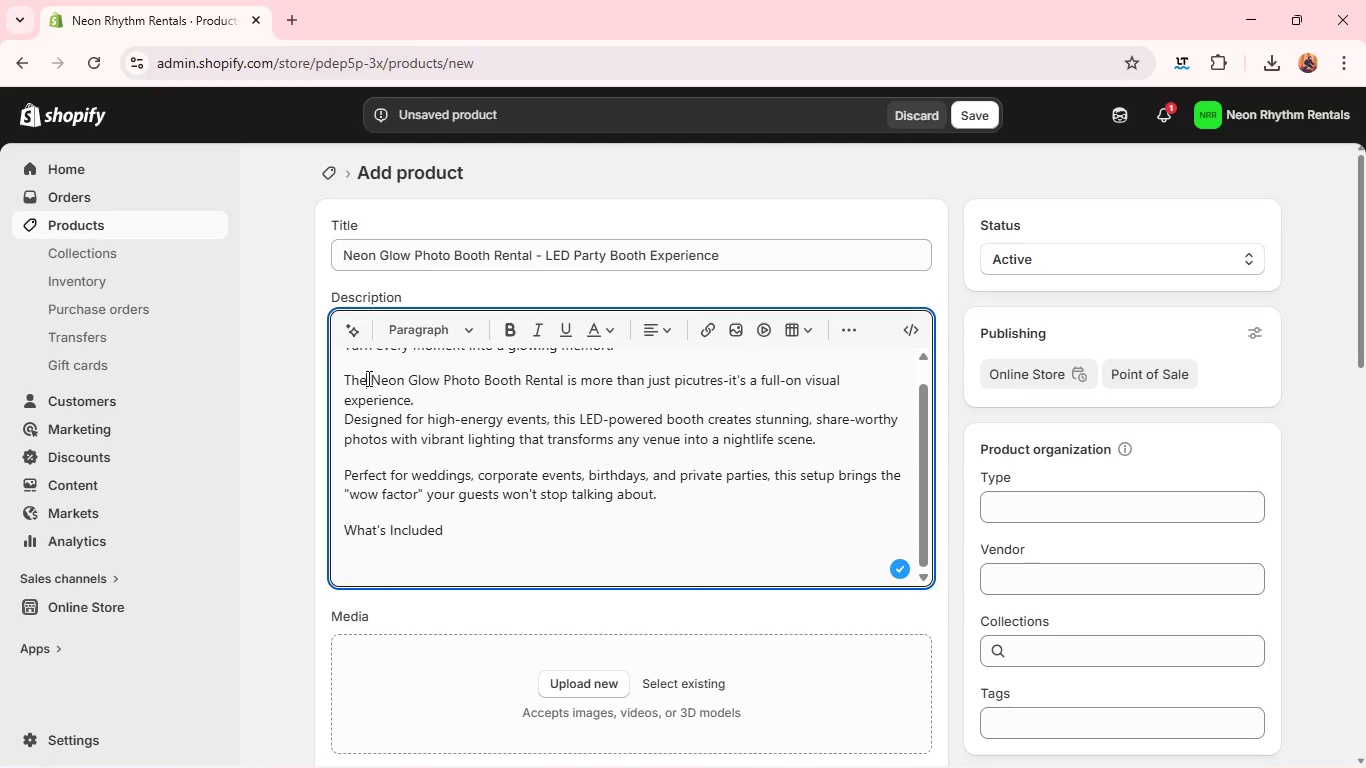 
left_click([367, 378])
 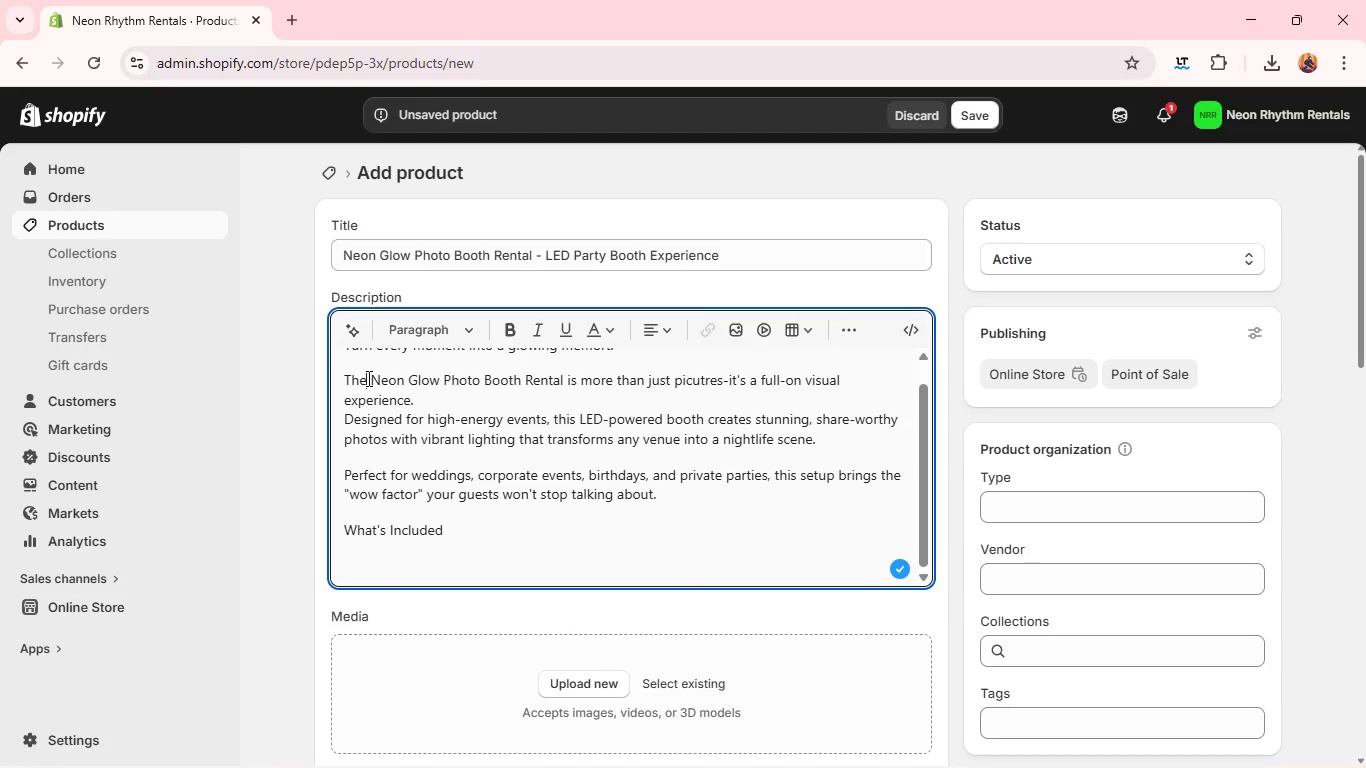 
key(Control+B)
 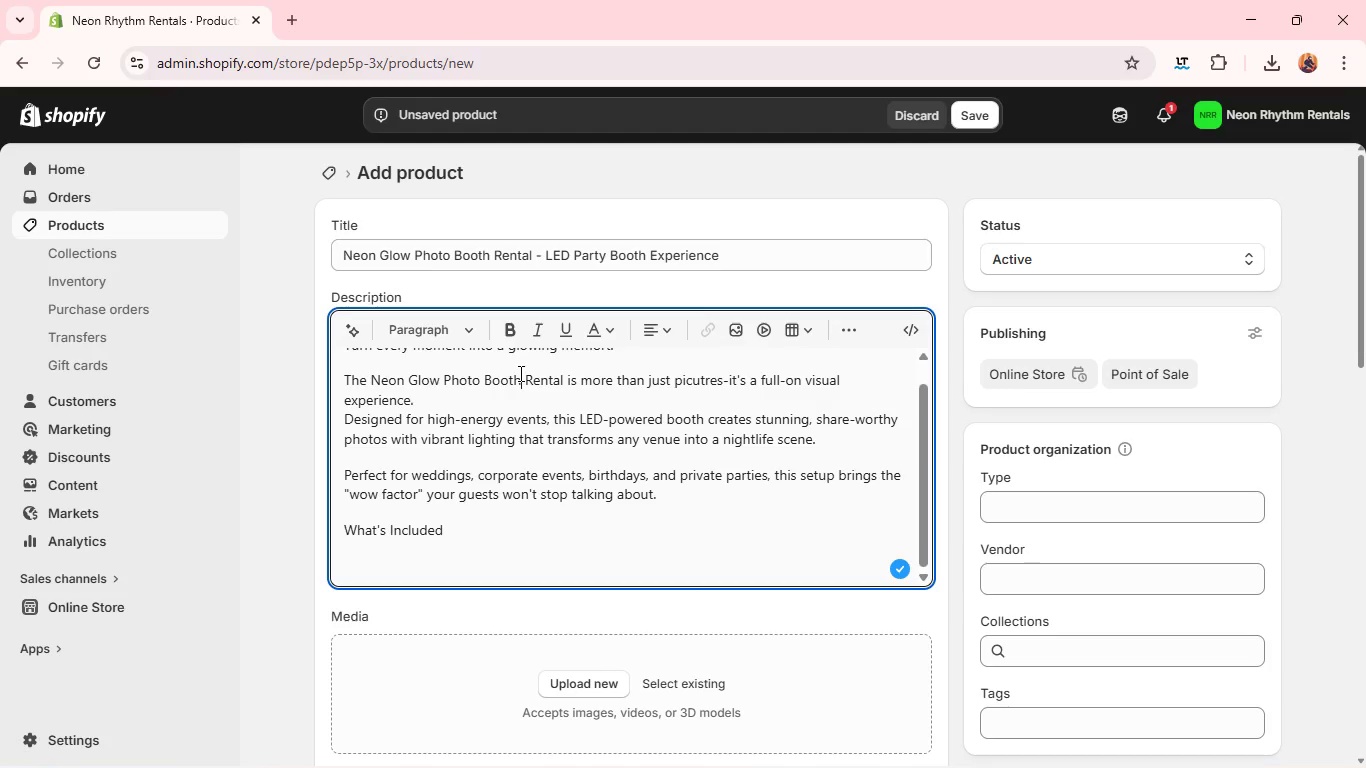 
left_click_drag(start_coordinate=[519, 373], to_coordinate=[371, 377])
 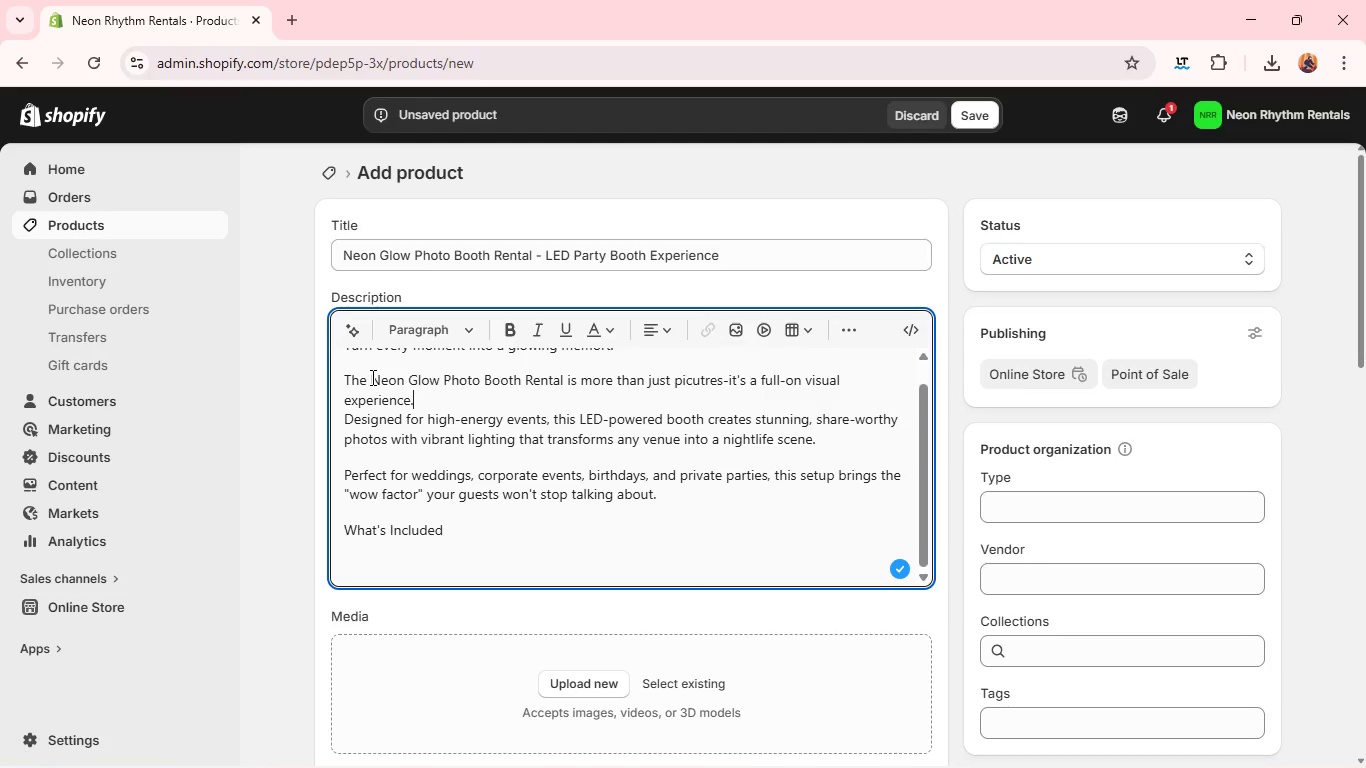 
key(Control+B)
 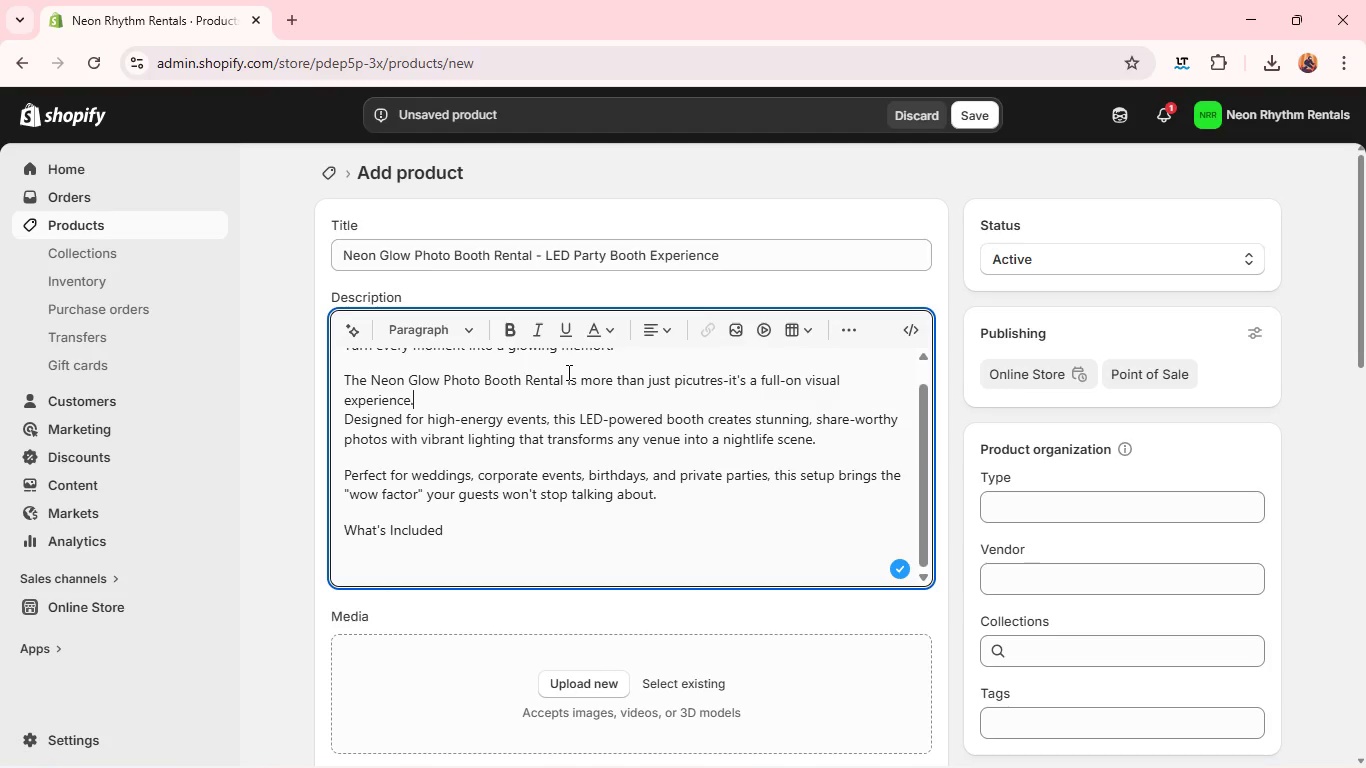 
wait(6.69)
 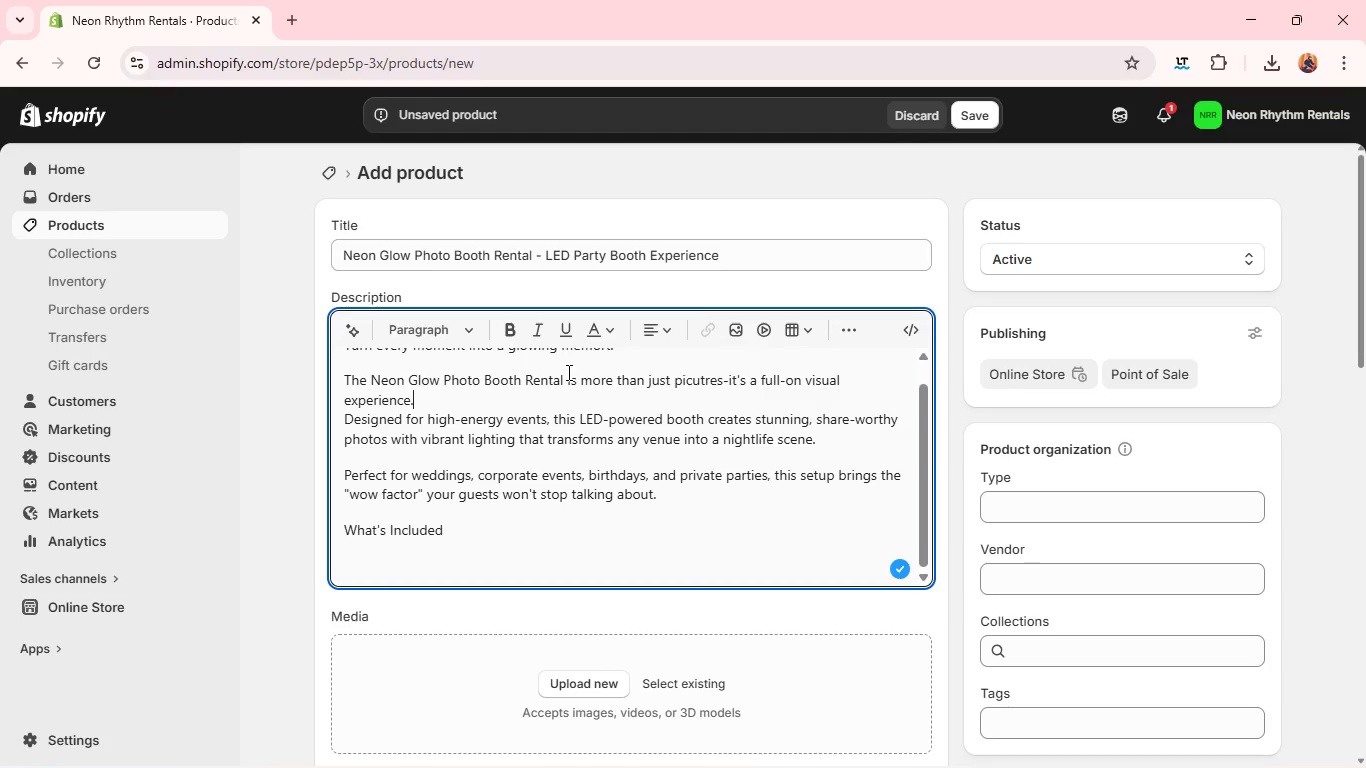 
key(Backspace)
 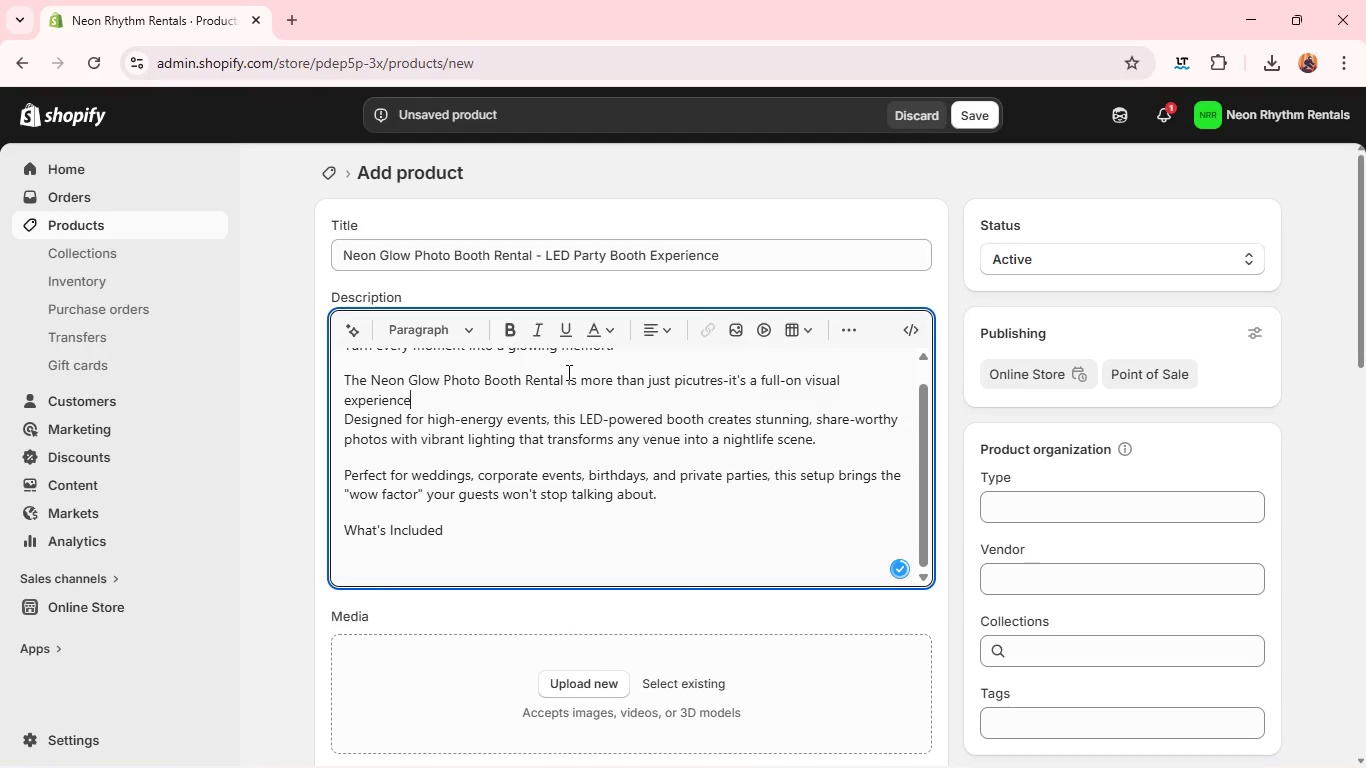 
key(Control+ControlLeft)
 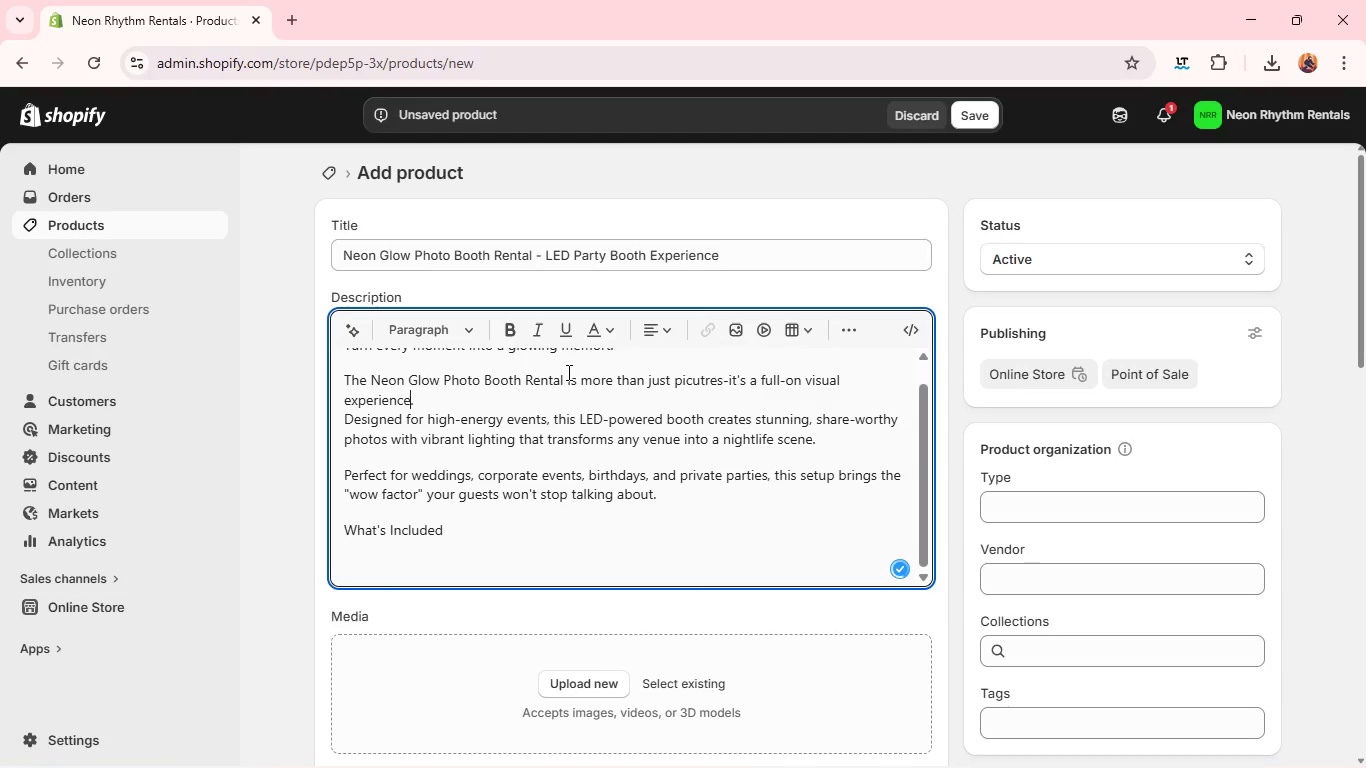 
key(Control+Z)
 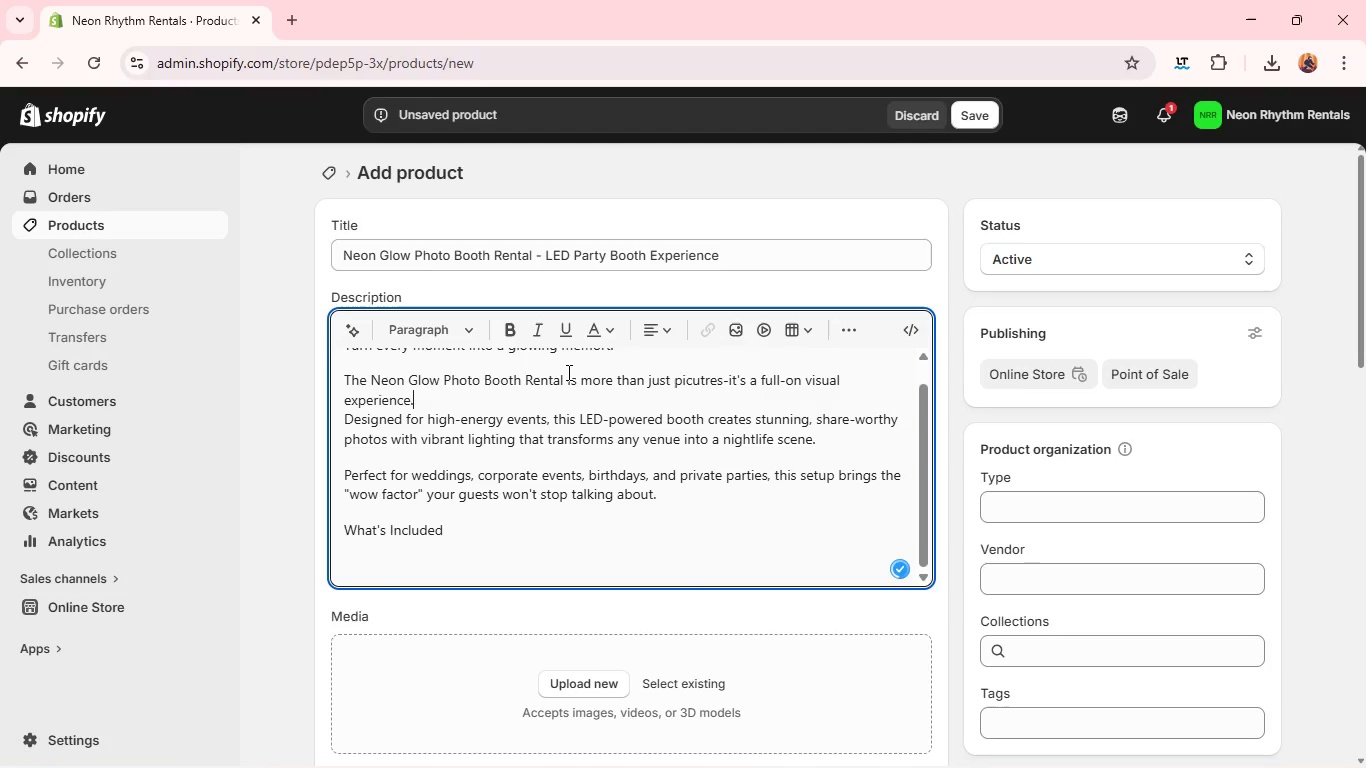 
key(Control+Z)
 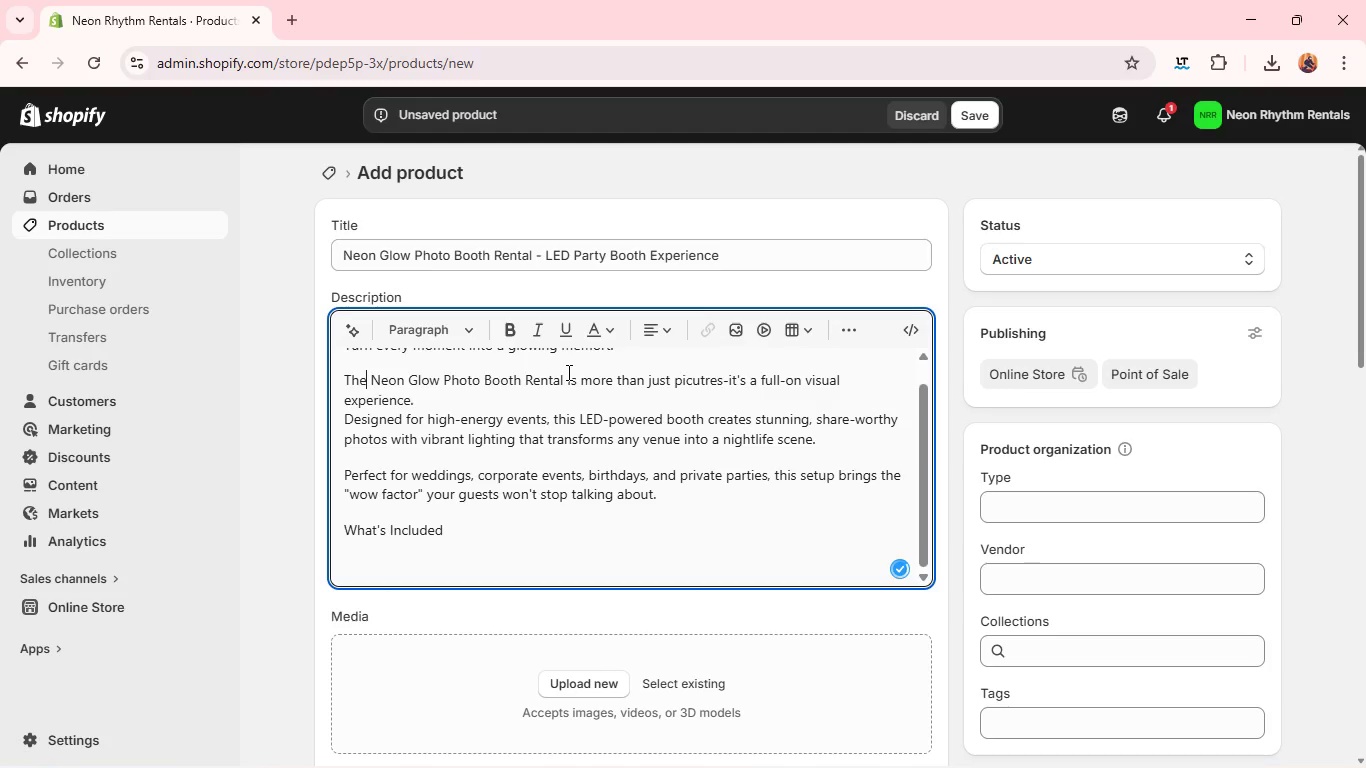 
key(Control+Z)
 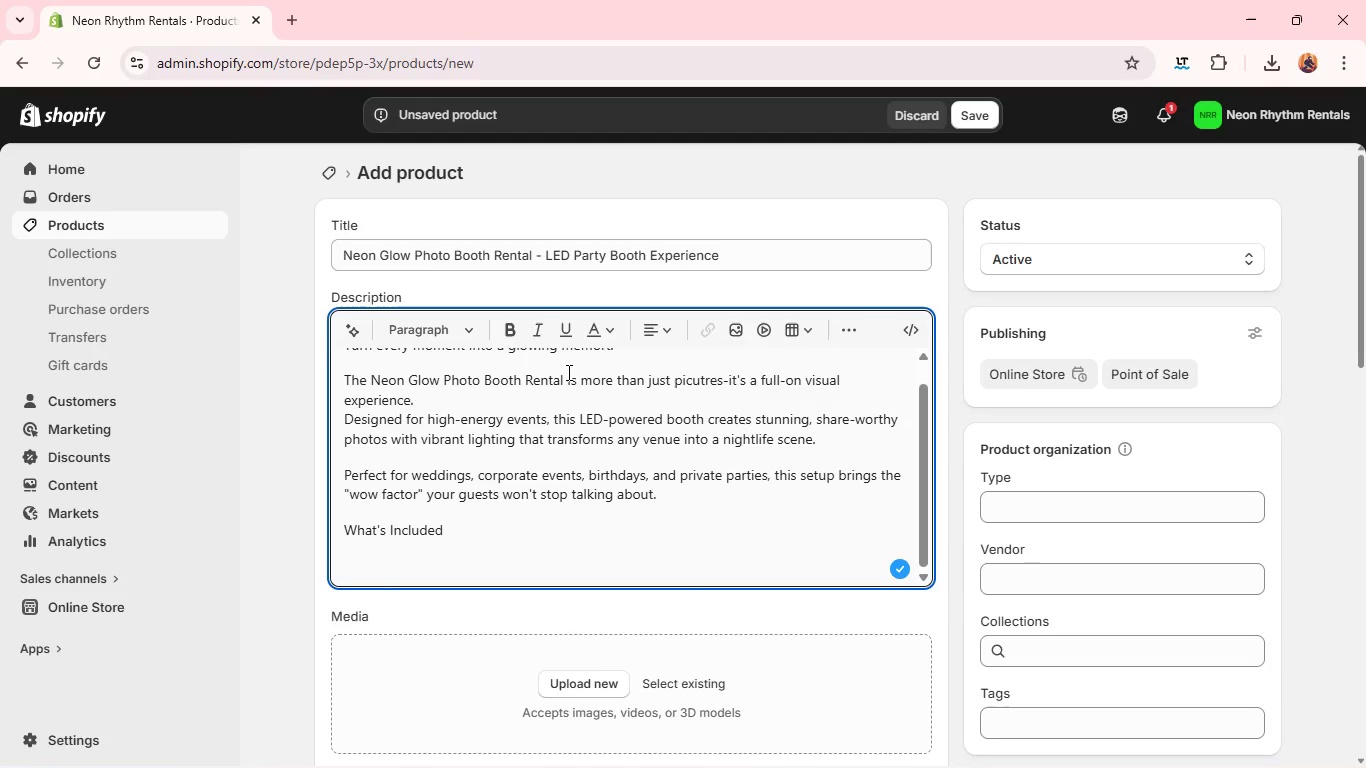 
key(Control+Z)
 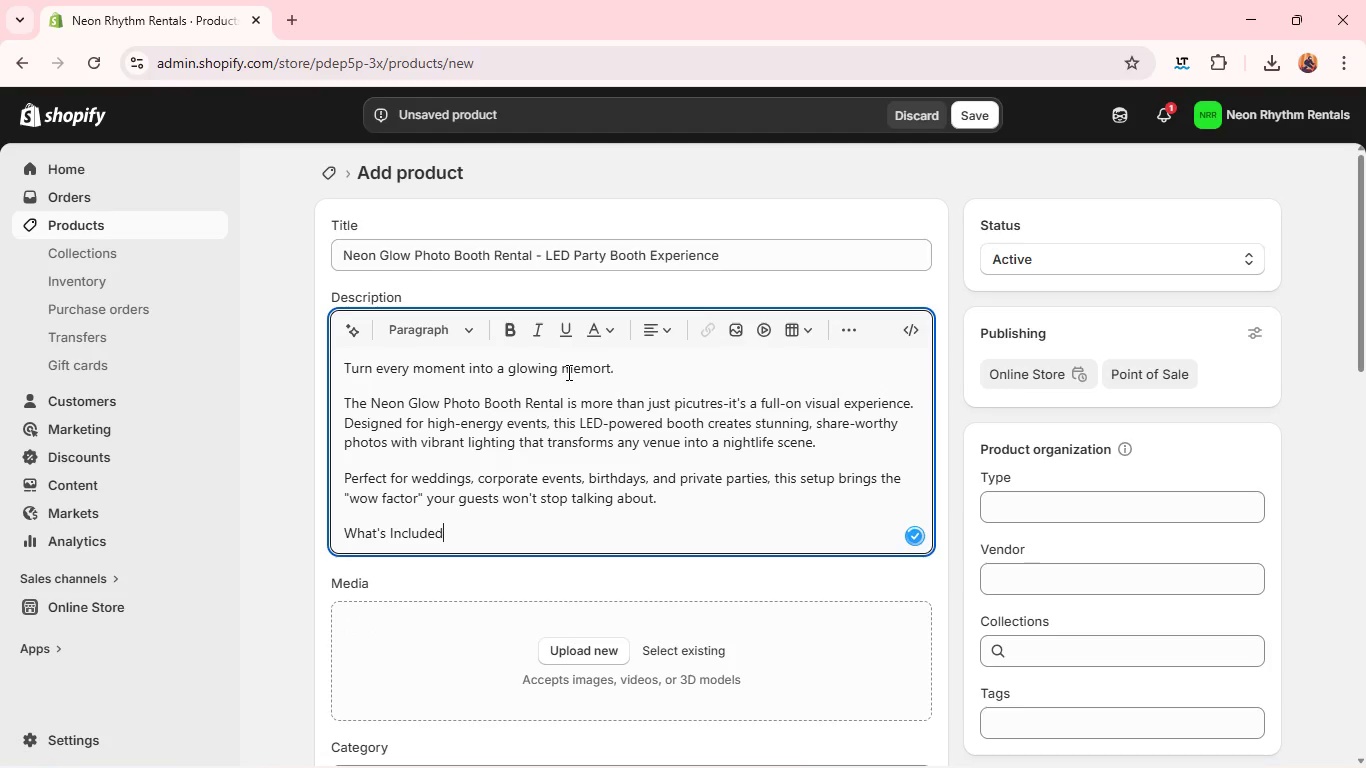 
key(Control+Z)
 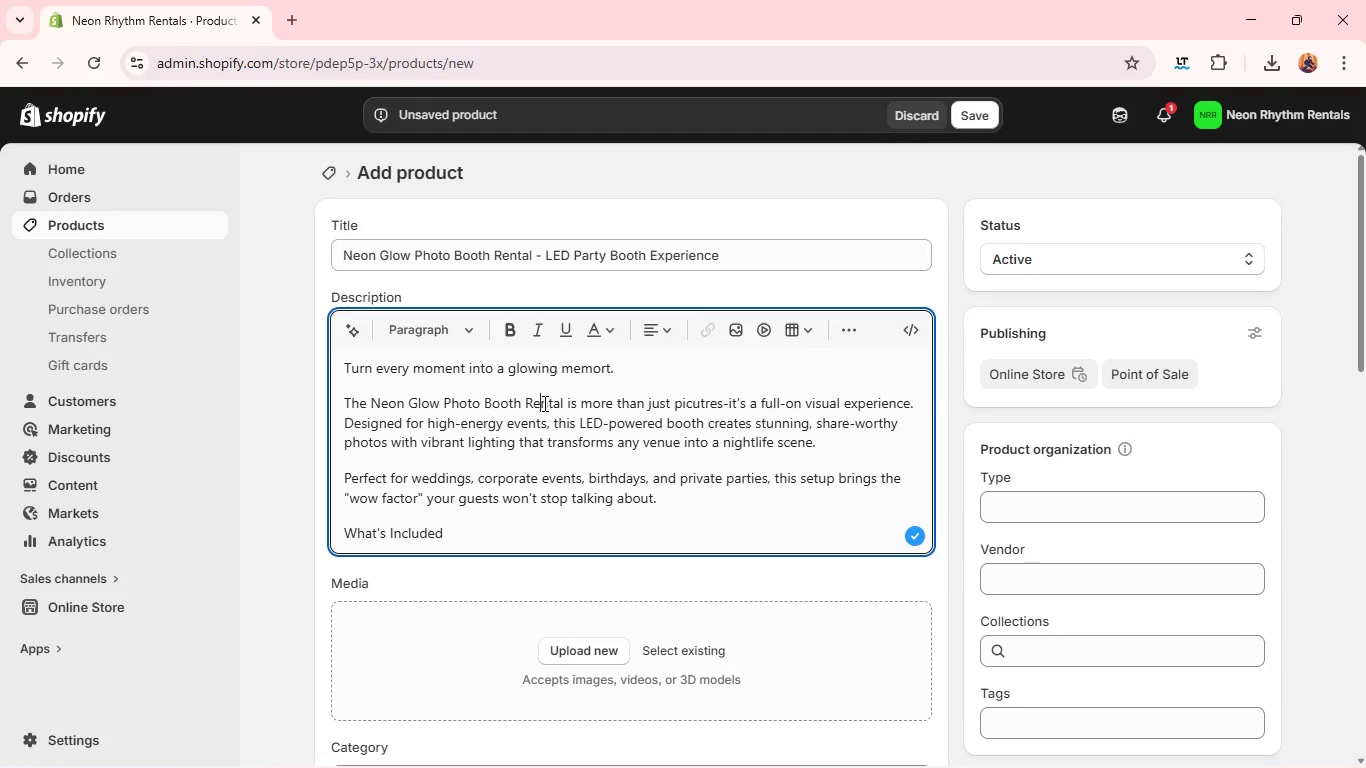 
double_click([543, 403])
 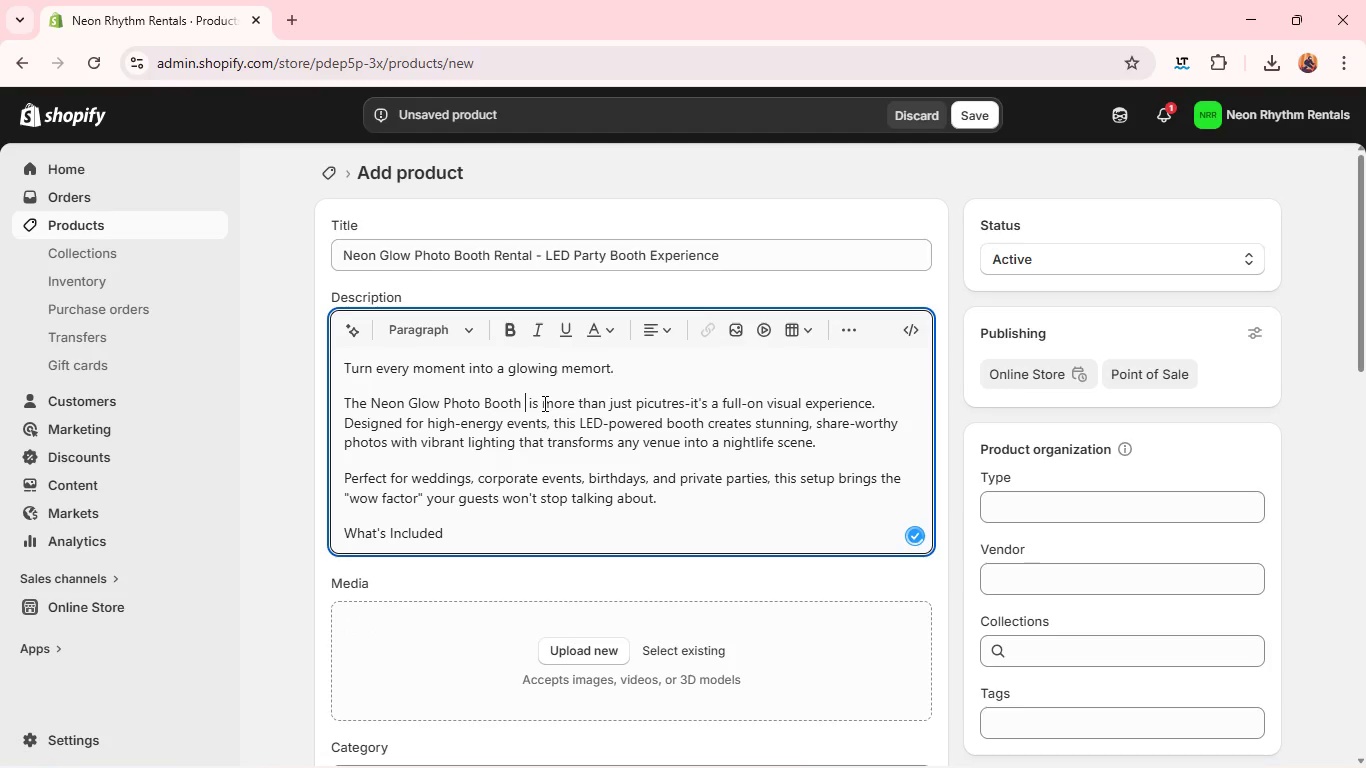 
key(Backspace)
 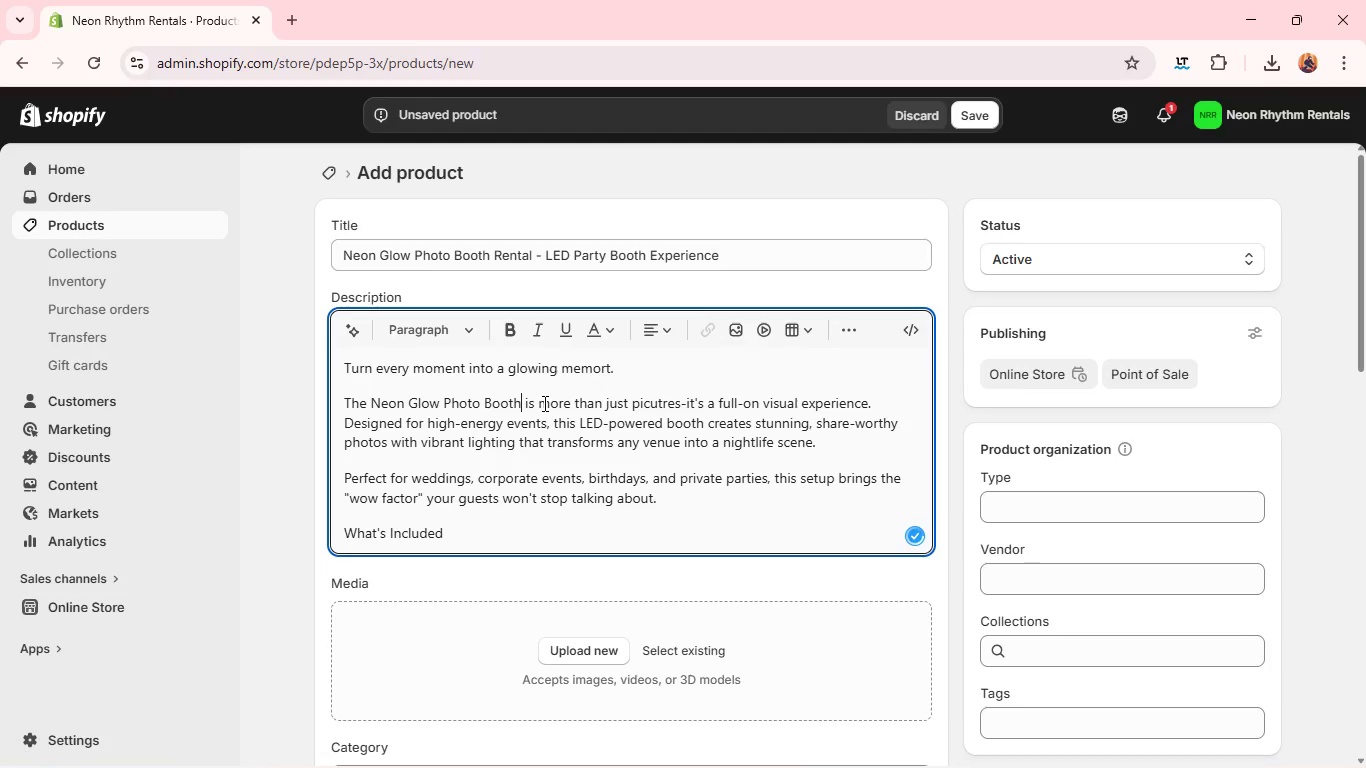 
key(Backspace)
 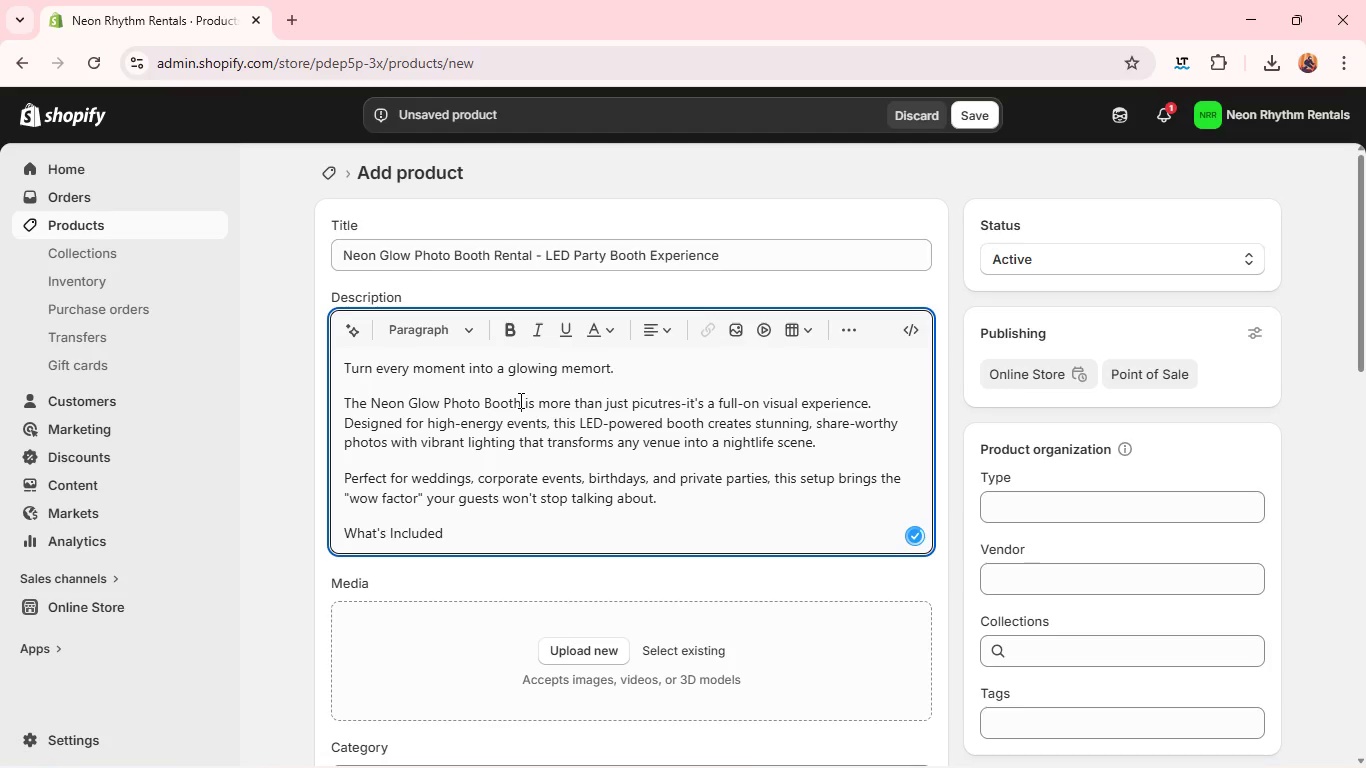 
left_click_drag(start_coordinate=[519, 400], to_coordinate=[373, 400])
 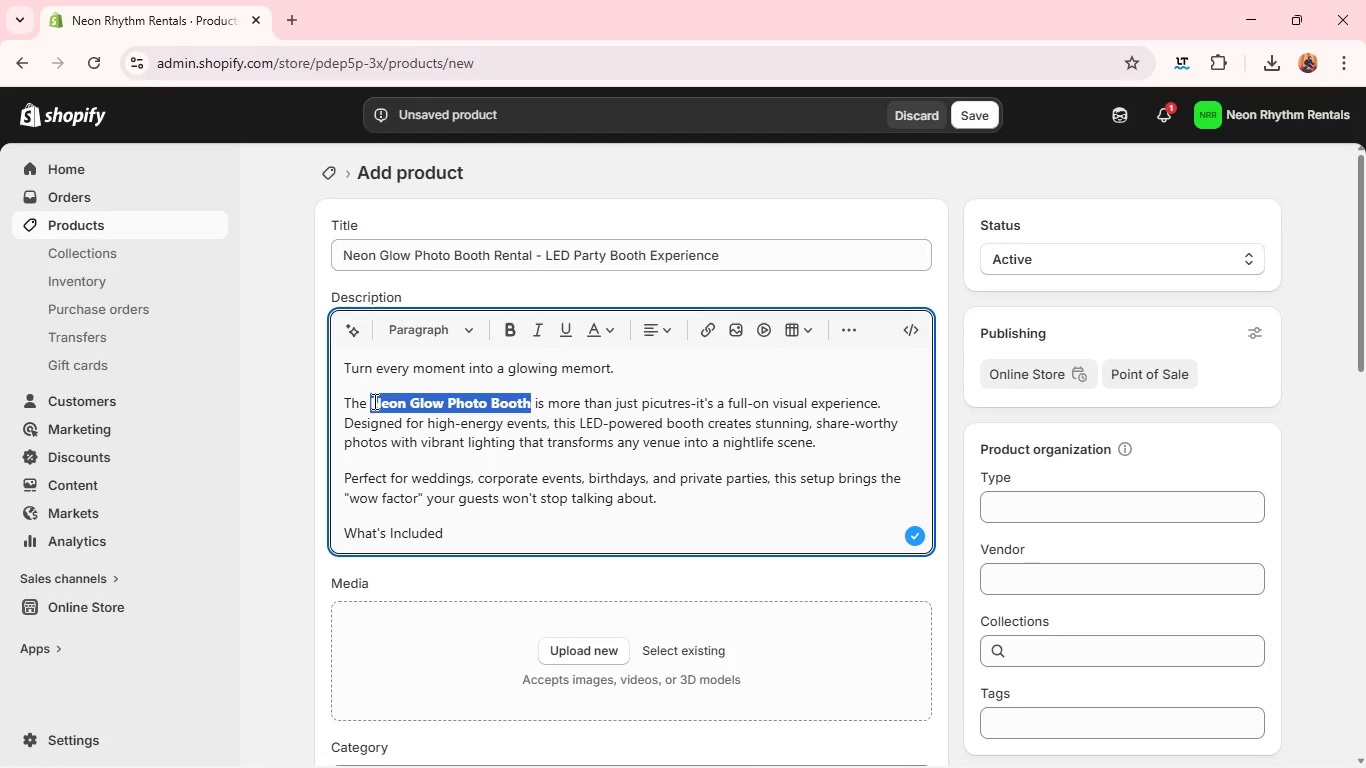 
key(Control+B)
 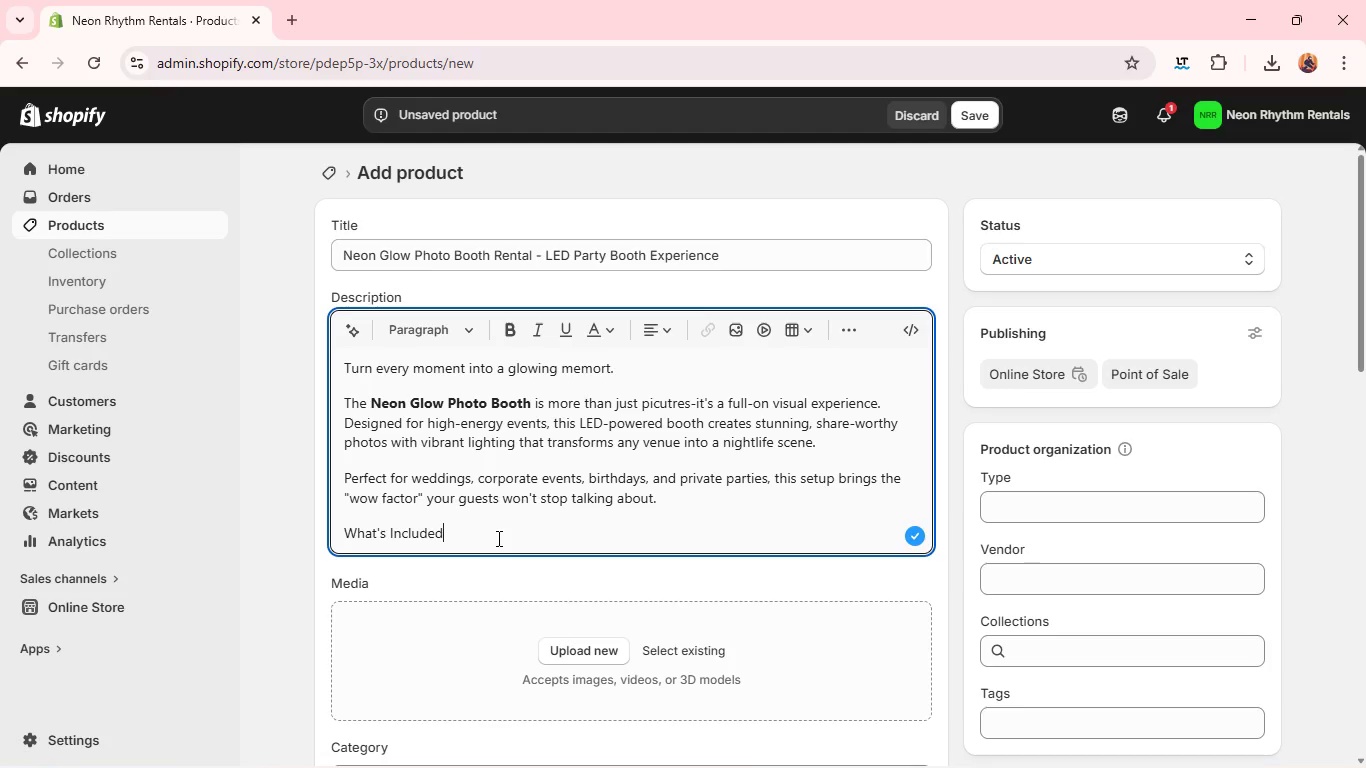 
left_click([497, 538])
 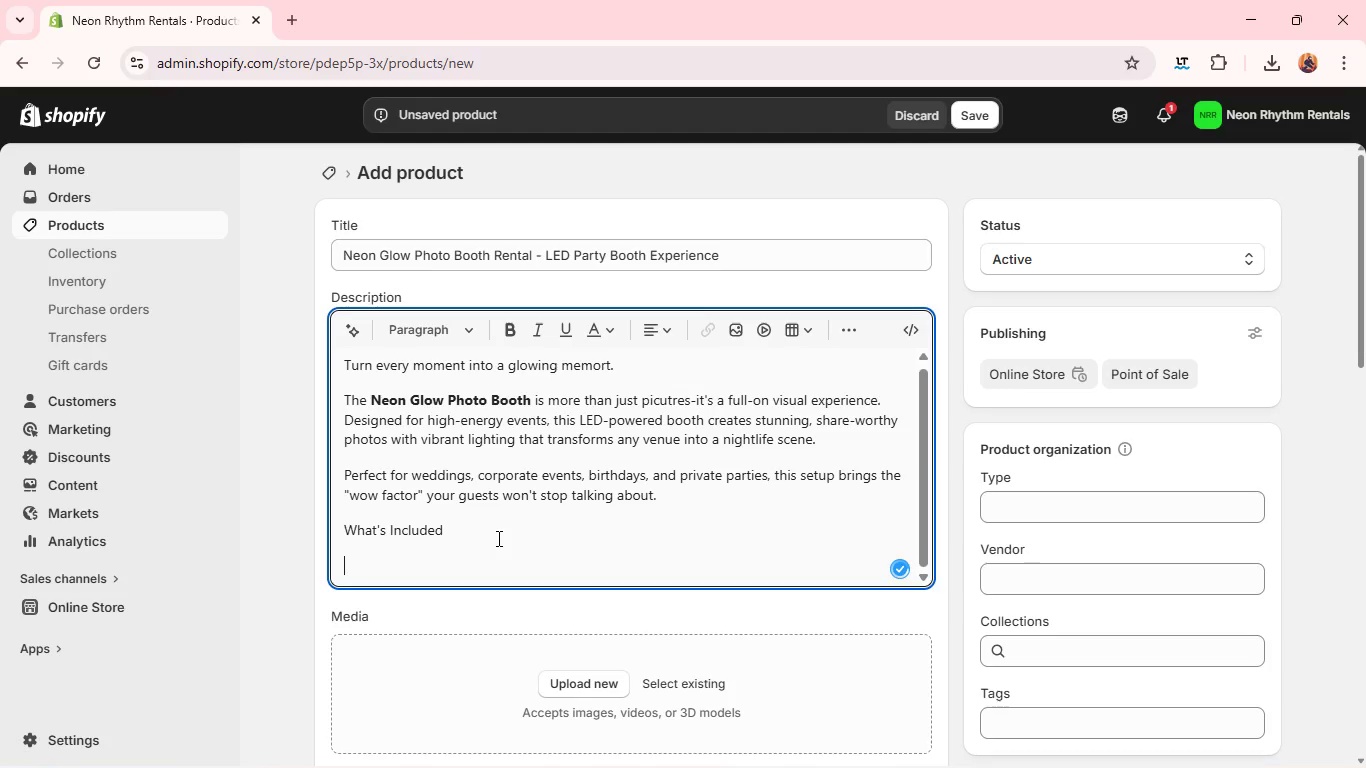 
key(Enter)
 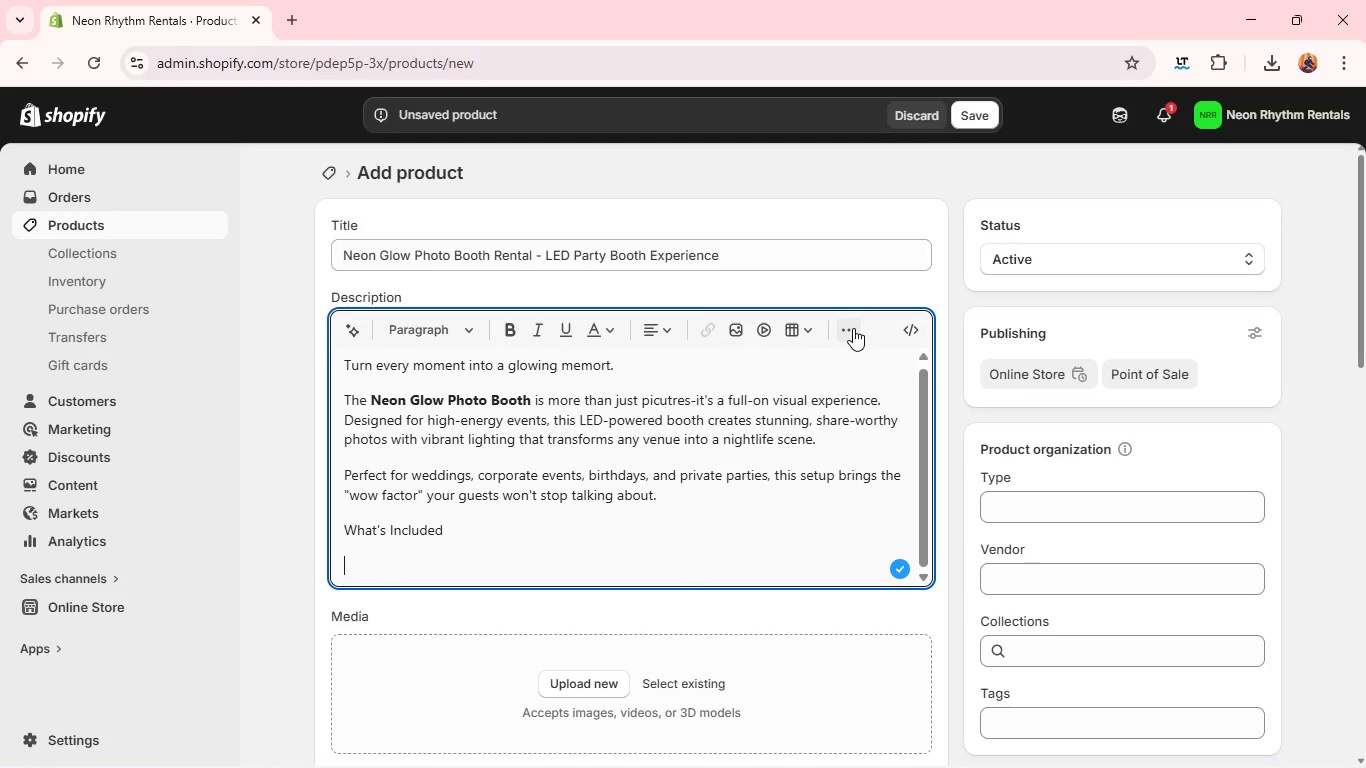 
left_click([853, 328])
 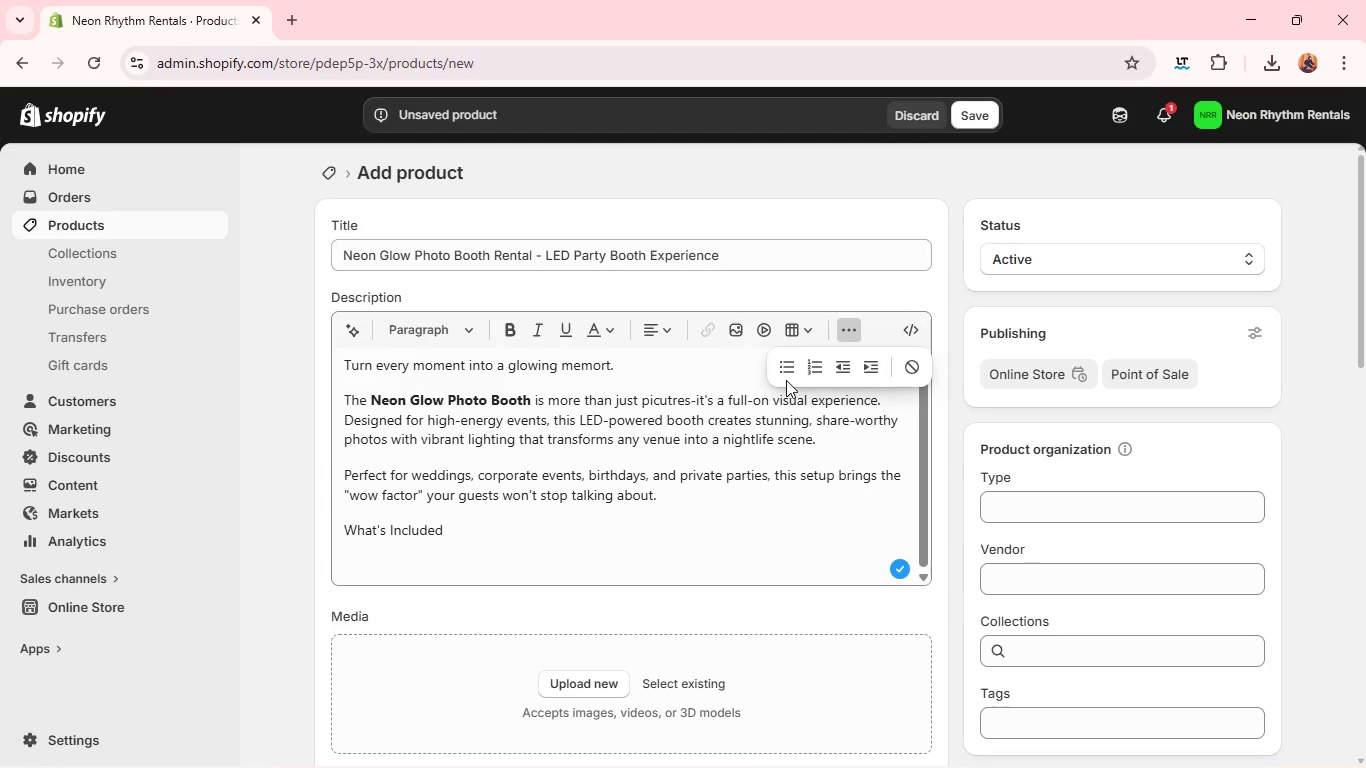 
left_click([786, 380])
 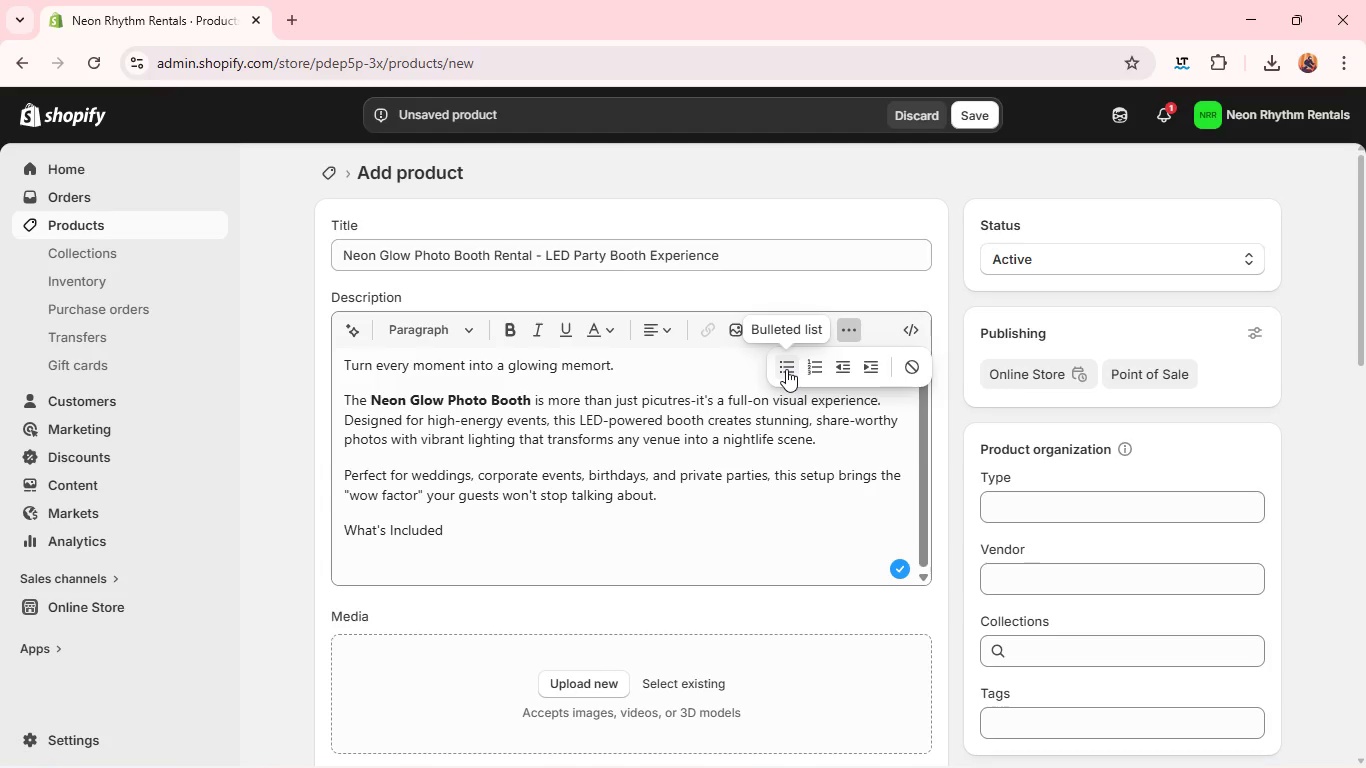 
left_click([786, 369])
 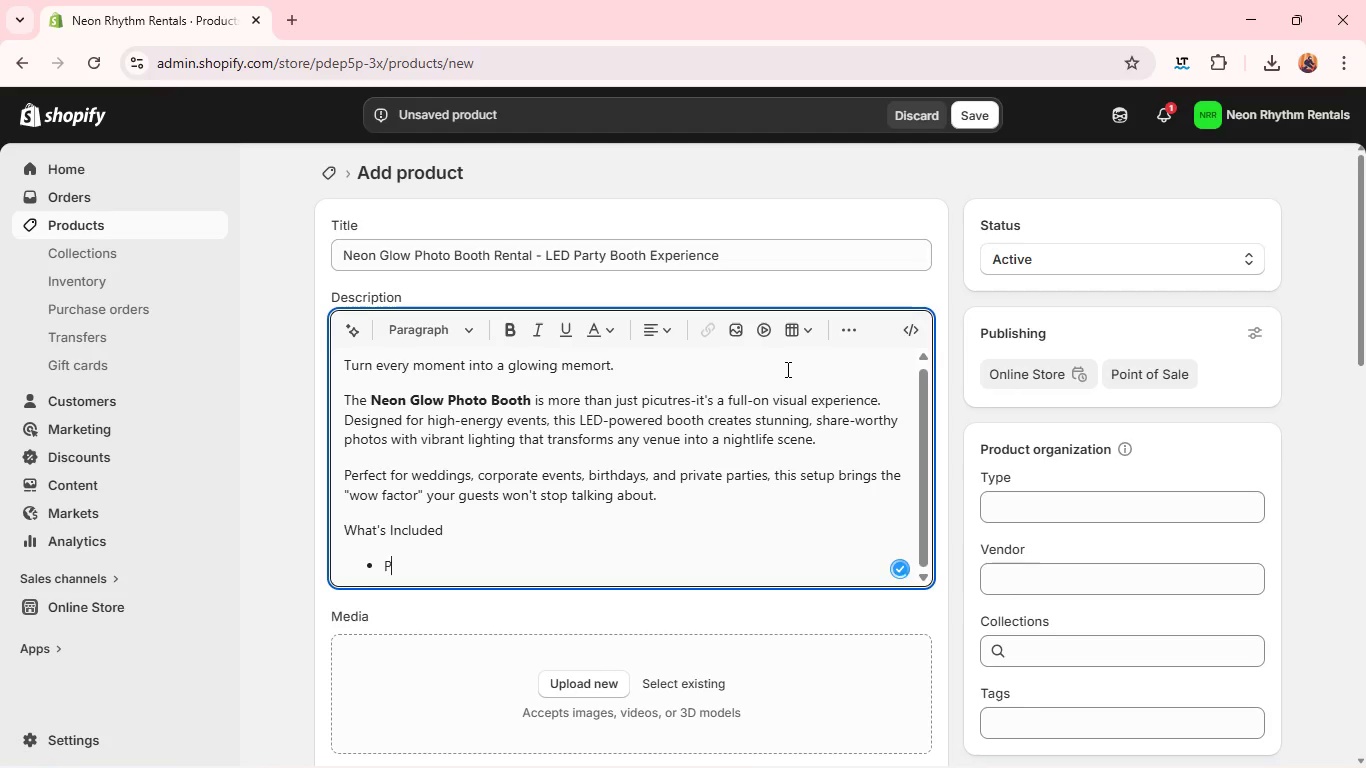 
type(Professional Le)
key(Backspace)
type(ED pgo)
key(Backspace)
key(Backspace)
type(hoto booth with adjustable neon lighting)
 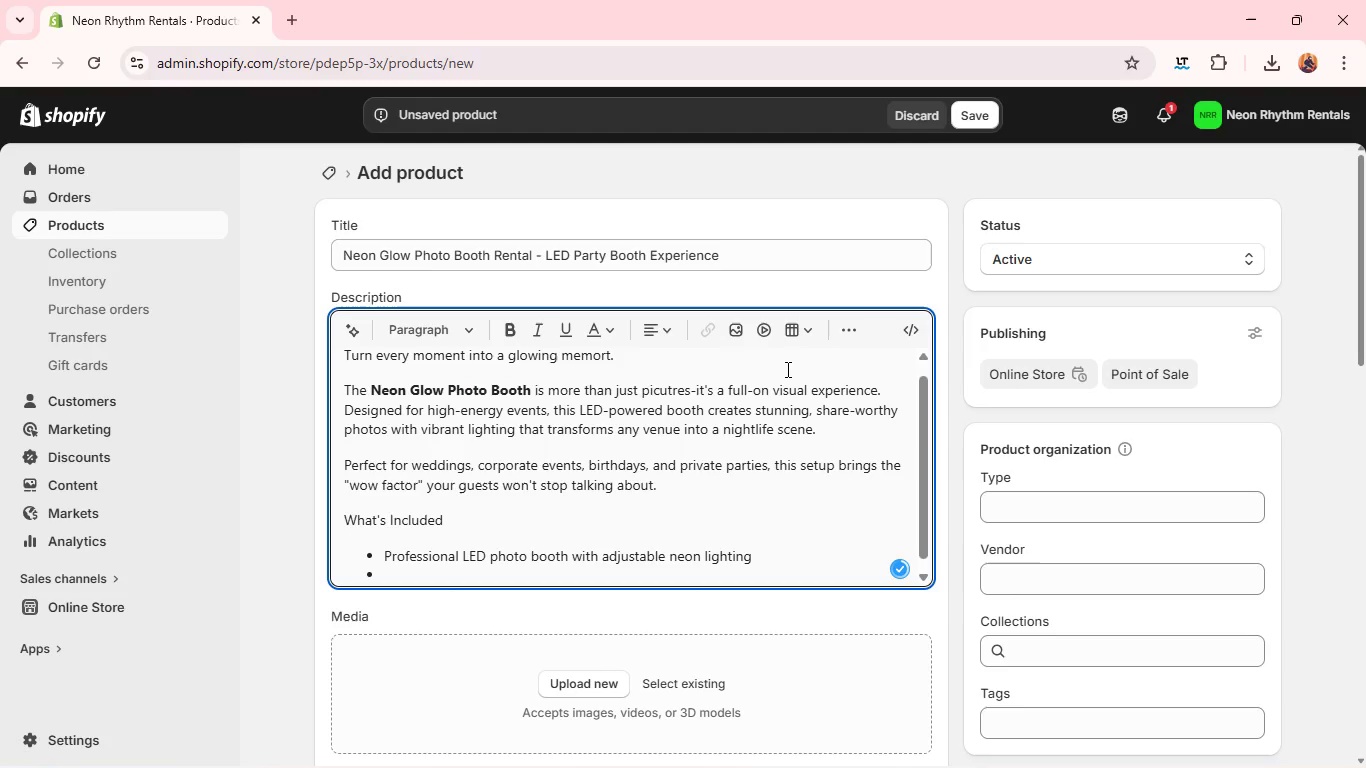 
 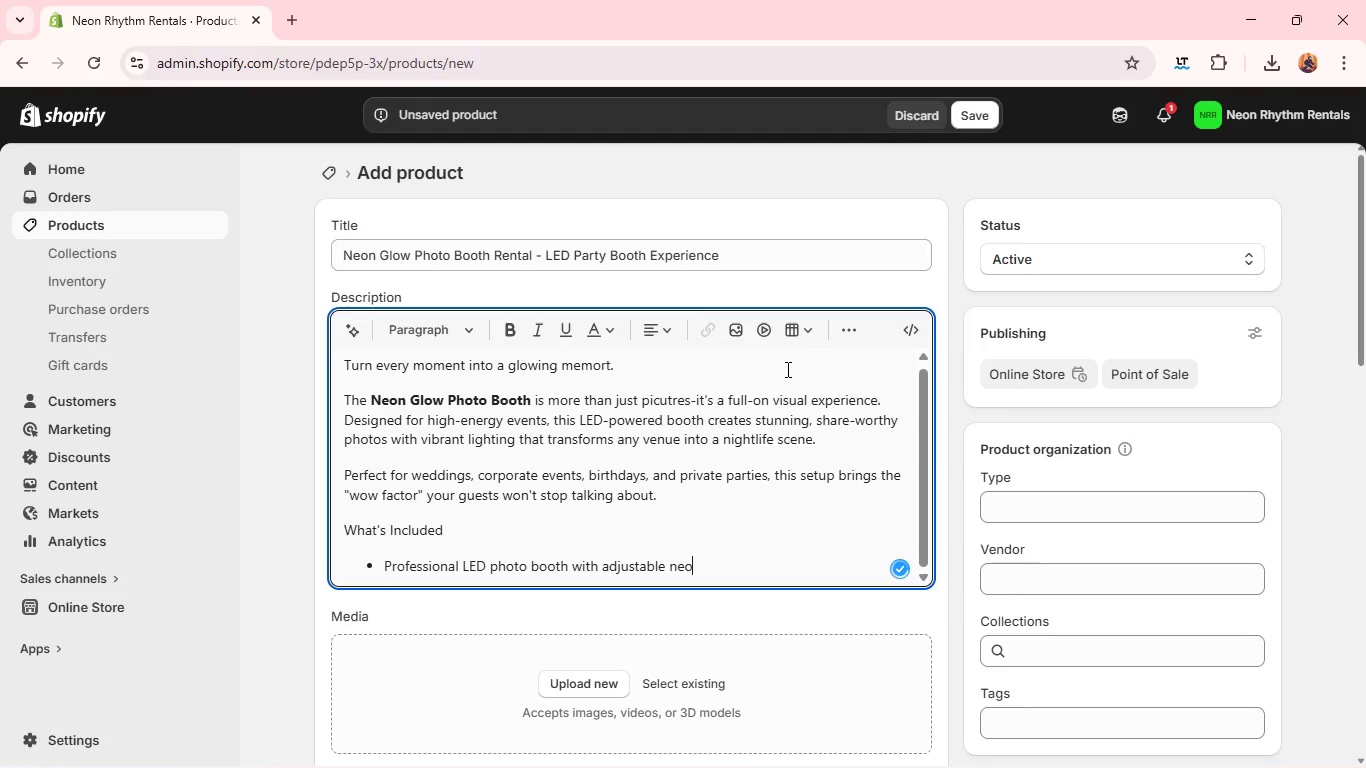 
key(Enter)
 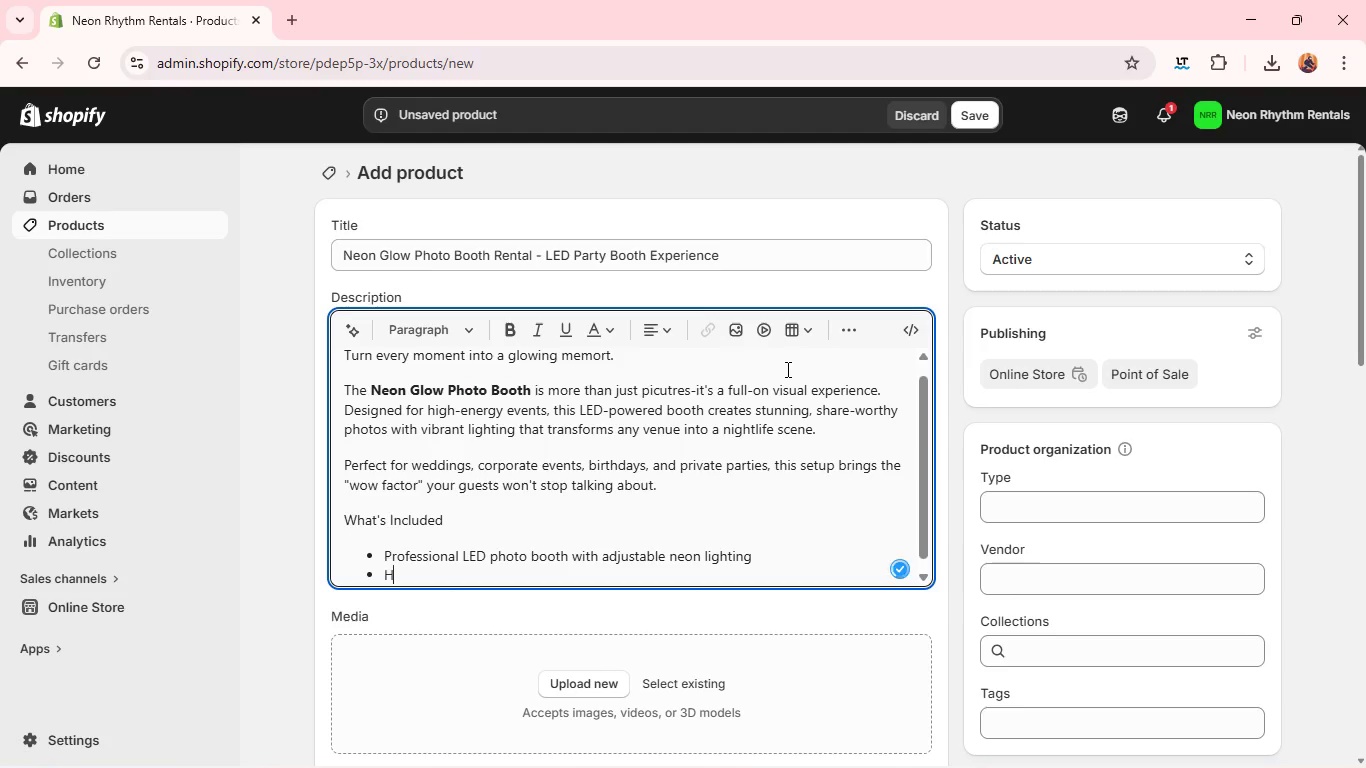 
type(High-a)
key(Backspace)
type(quality camera + in)
key(Backspace)
type(nstant digital sharing)
 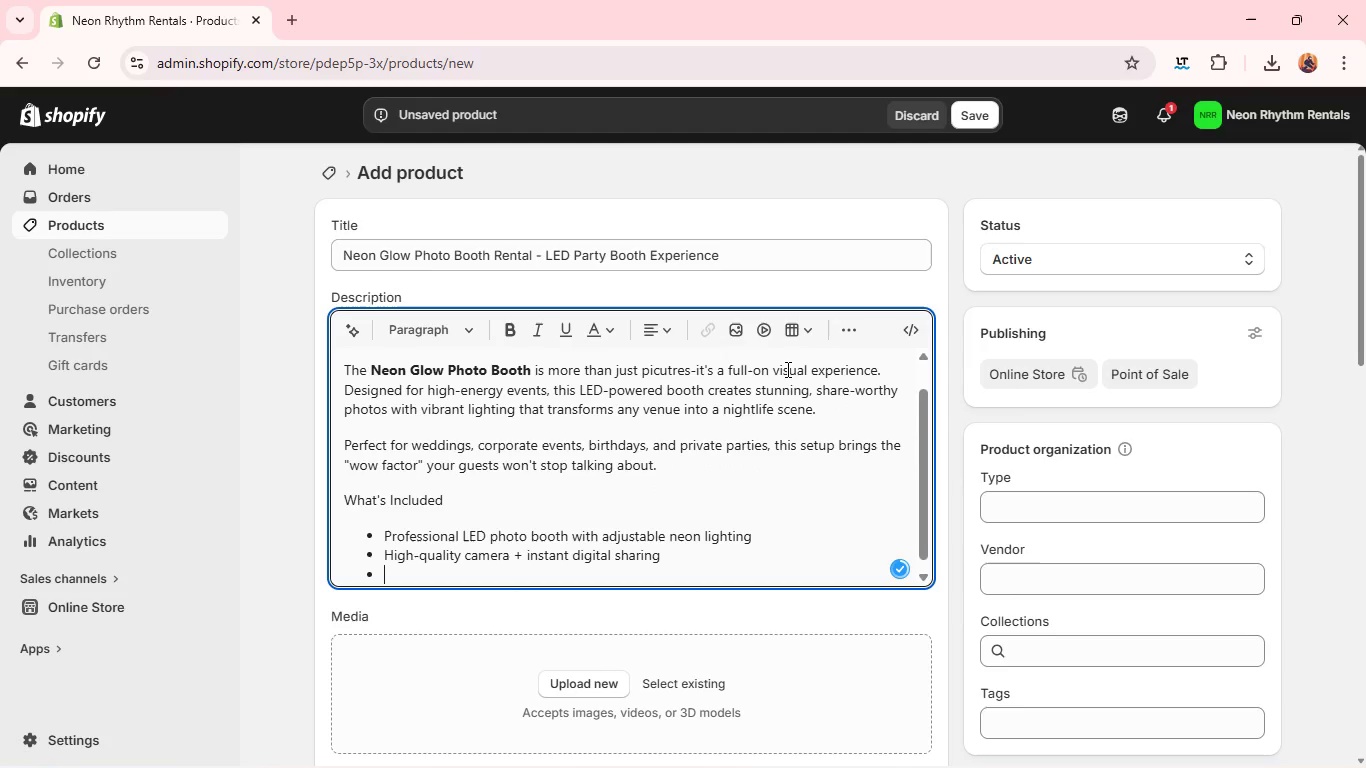 
key(Enter)
 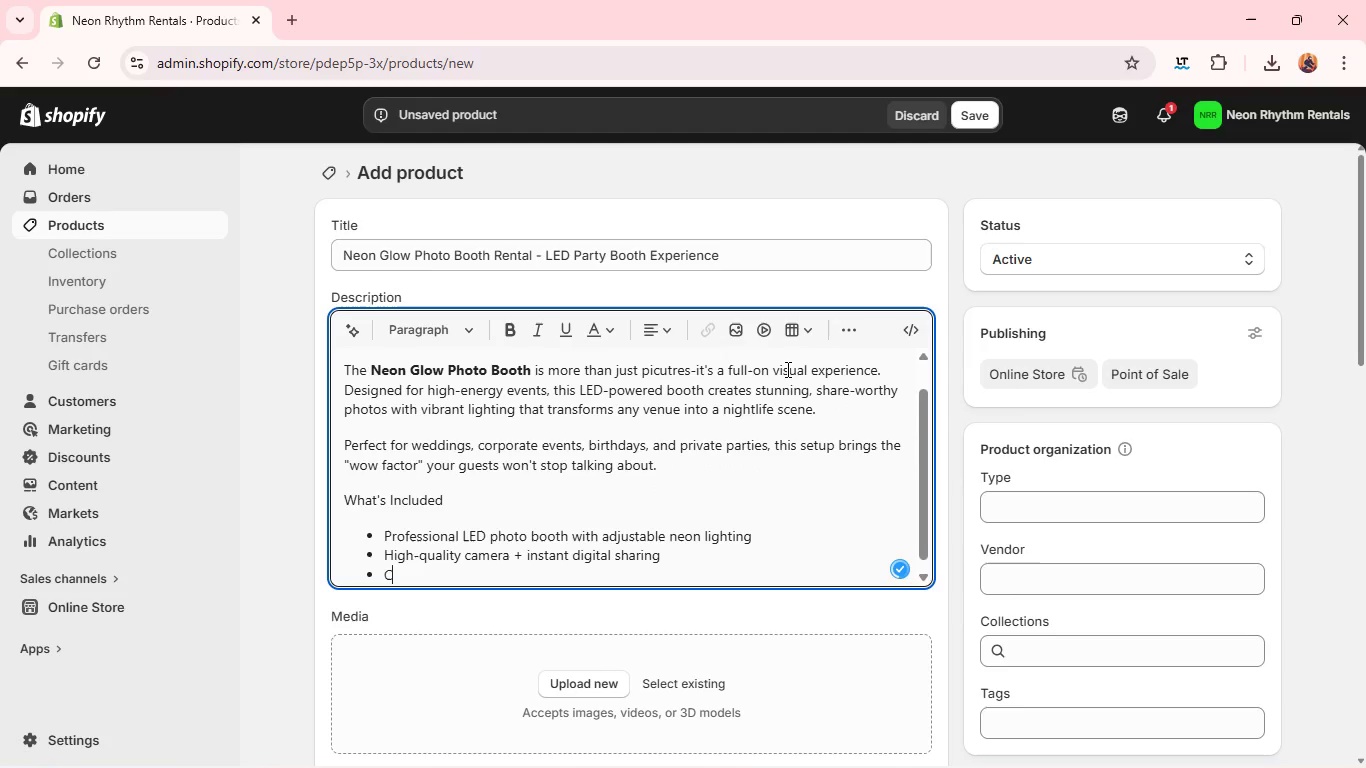 
type(Customizable photo overlays (logos, event names, thes)
key(Backspace)
type(mes))
 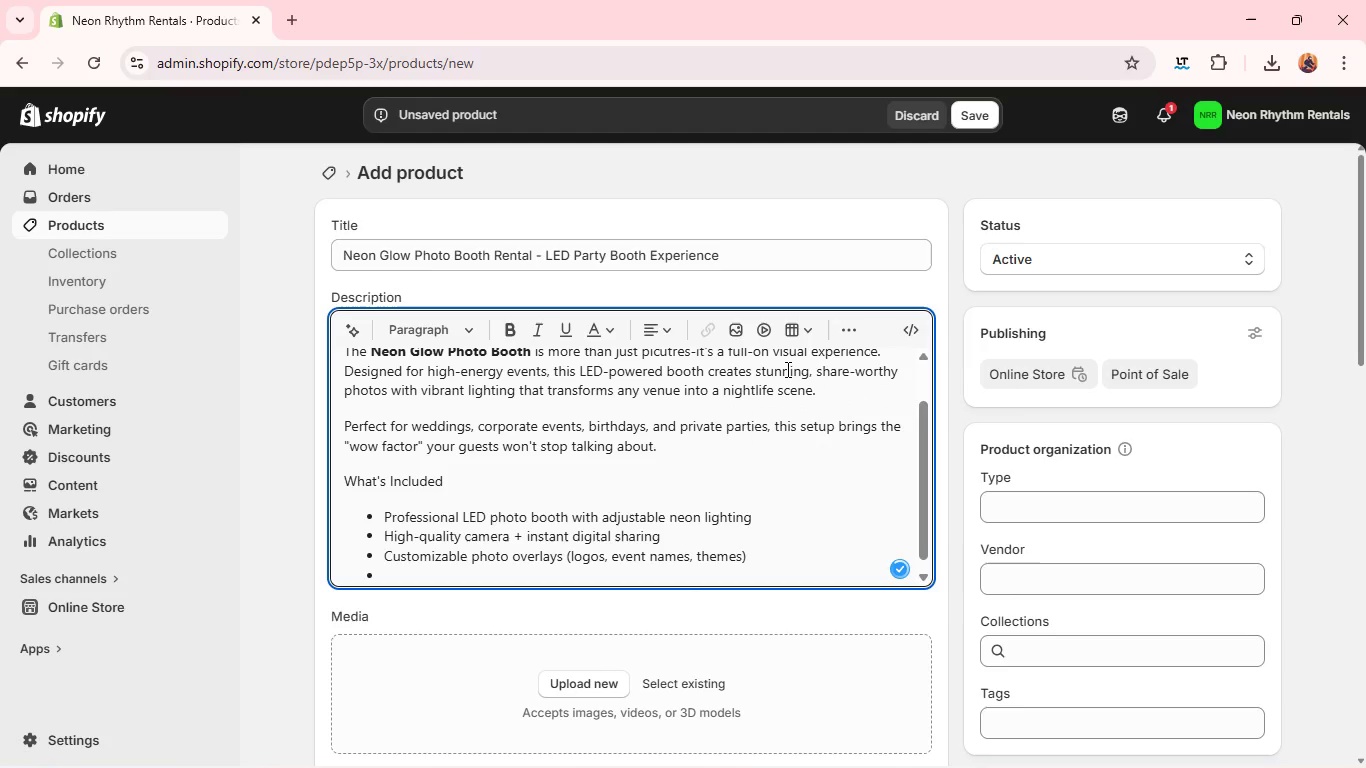 
 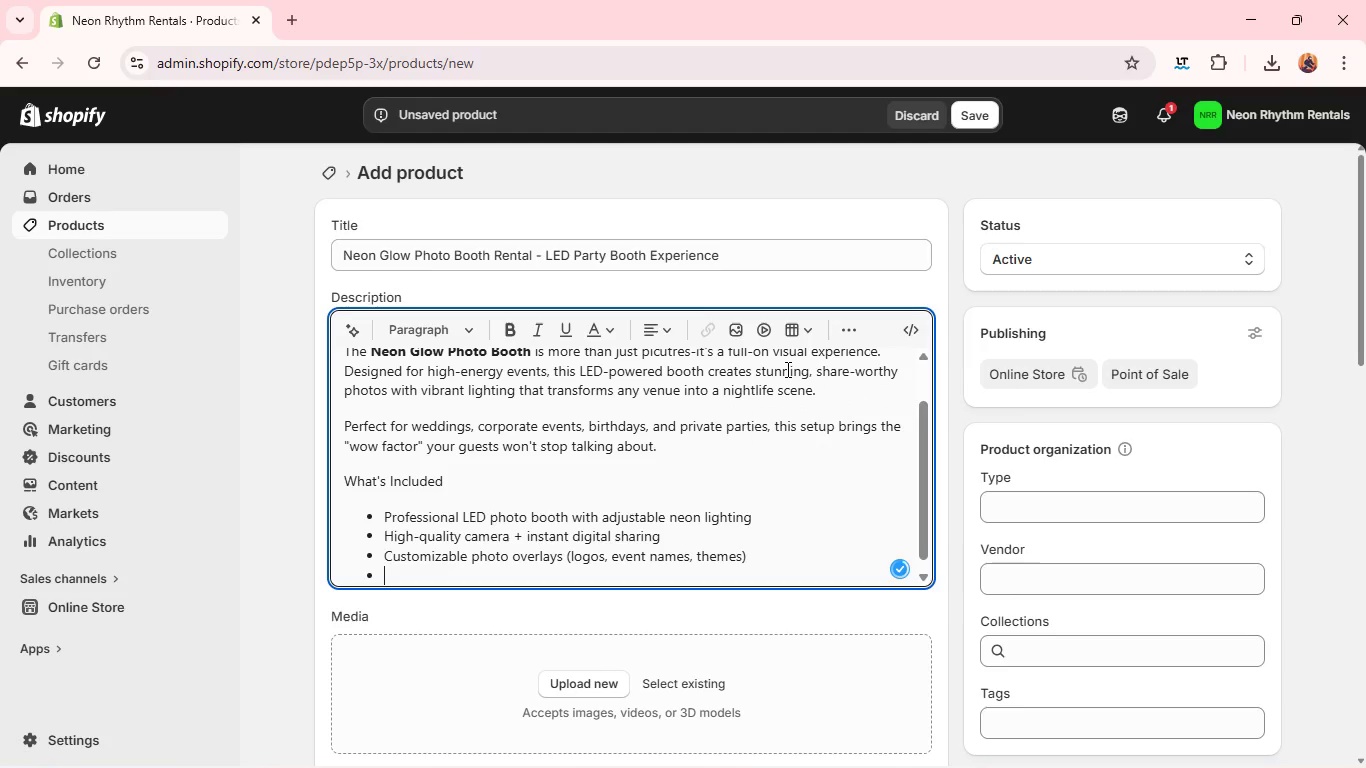 
key(Enter)
 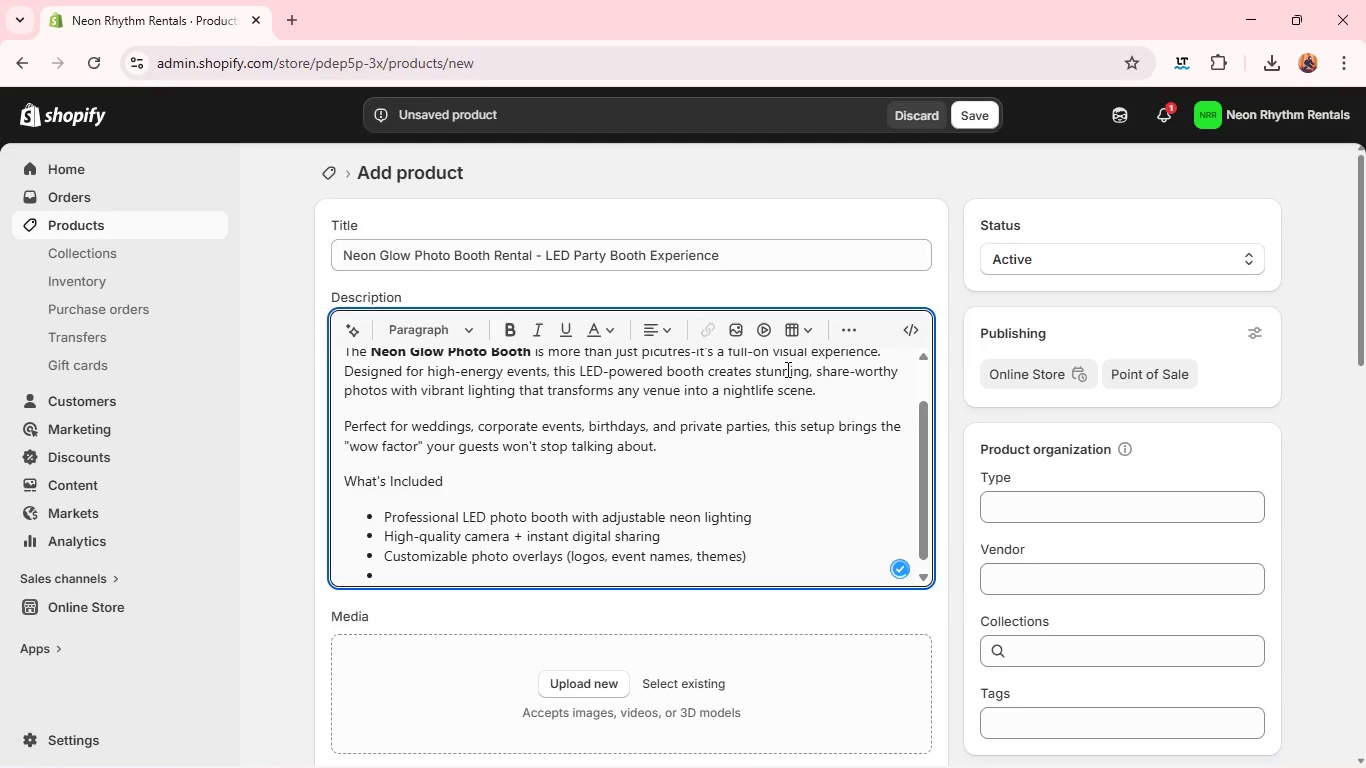 
type(Backdrop options ( )
key(Backspace)
type(classic.)
key(Backspace)
type(, glam, or neon-themed))
 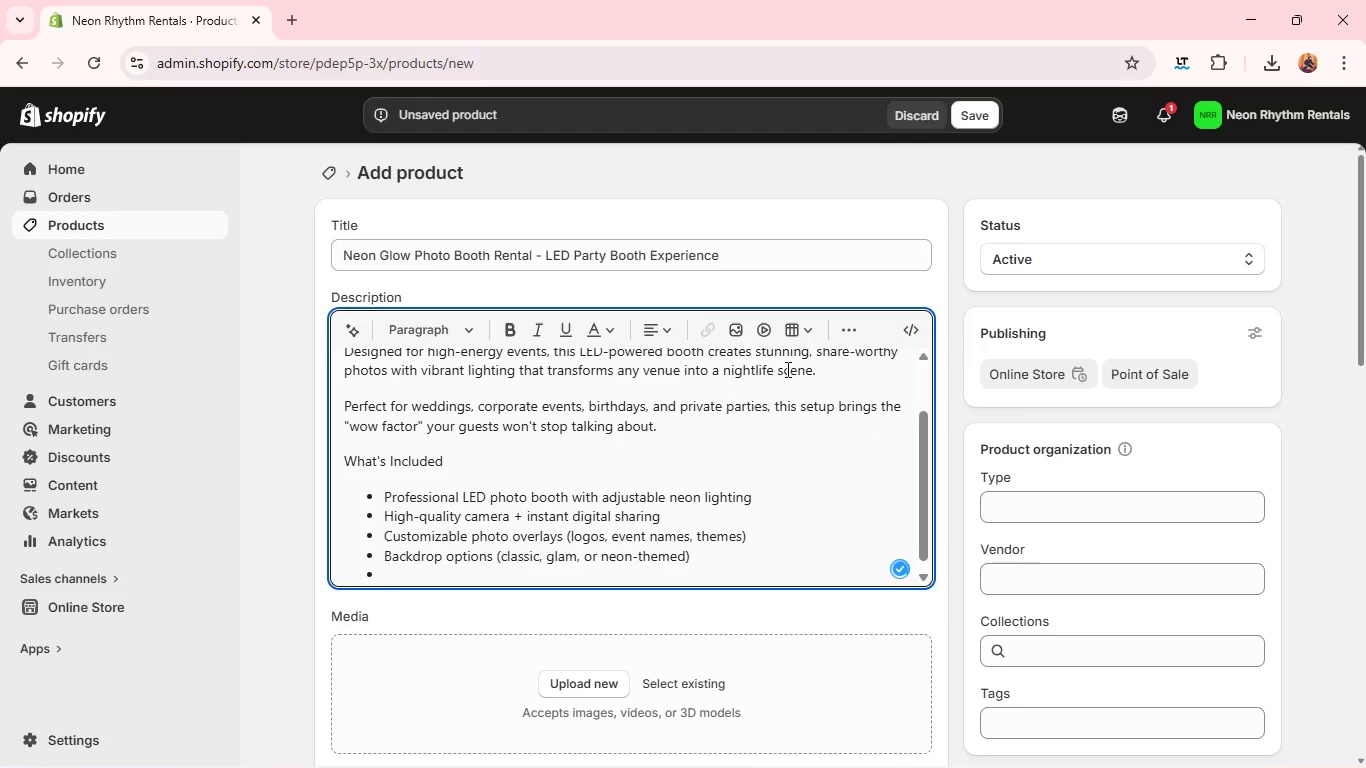 
 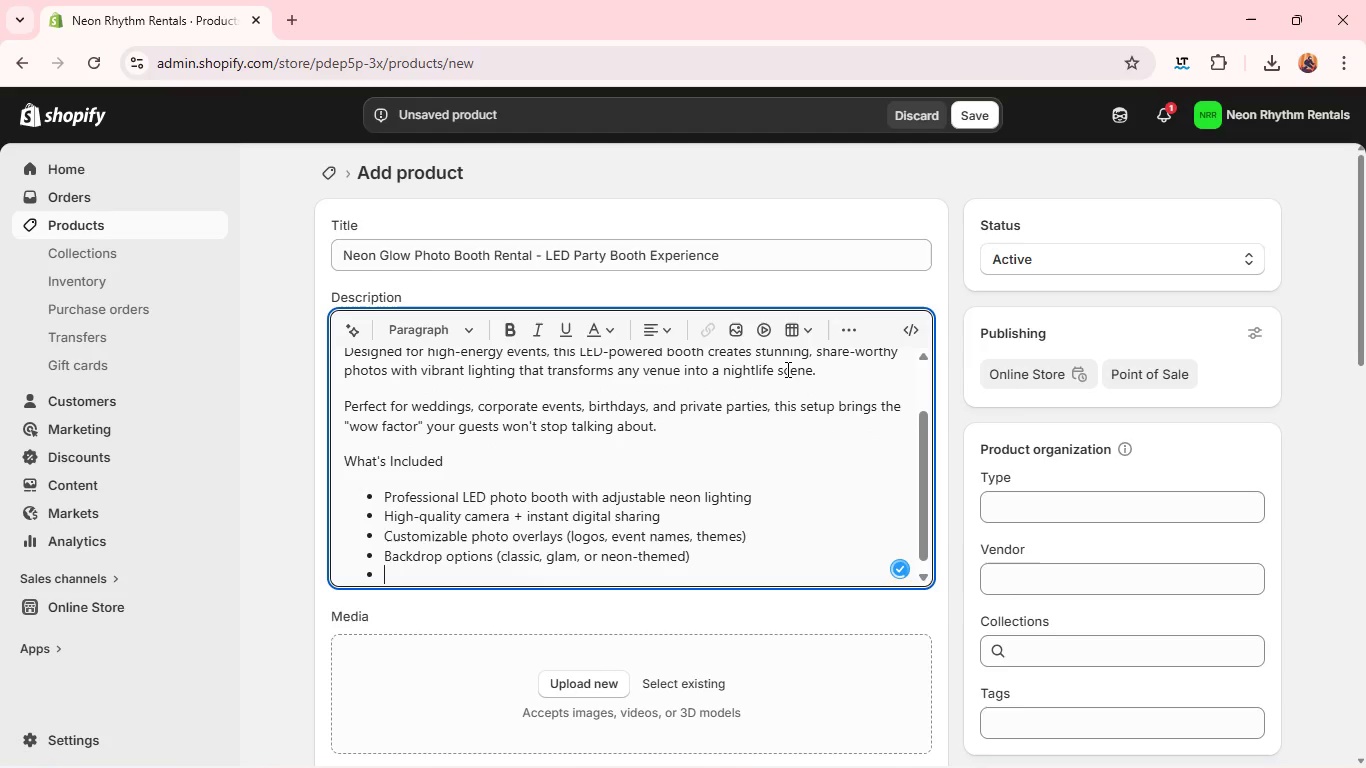 
key(Enter)
 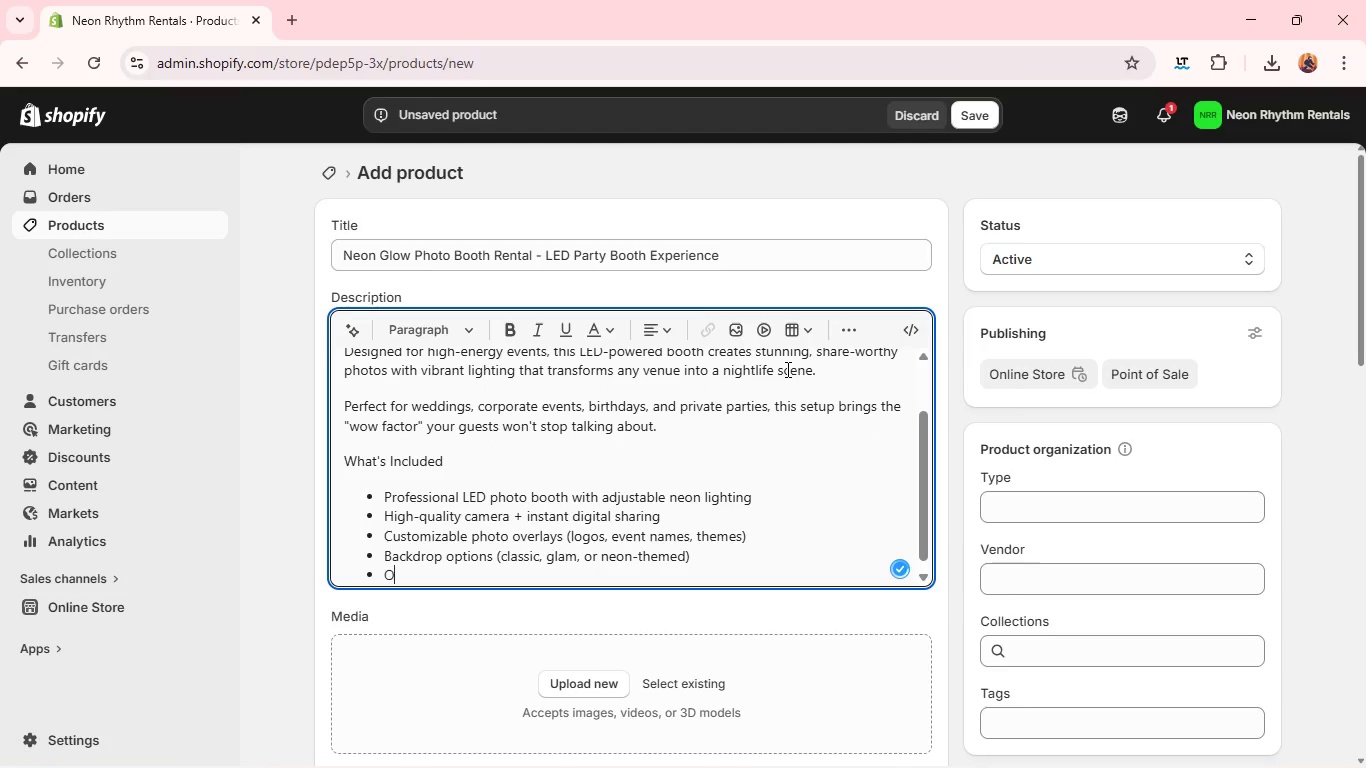 
type(On-site setup and breakdown)
 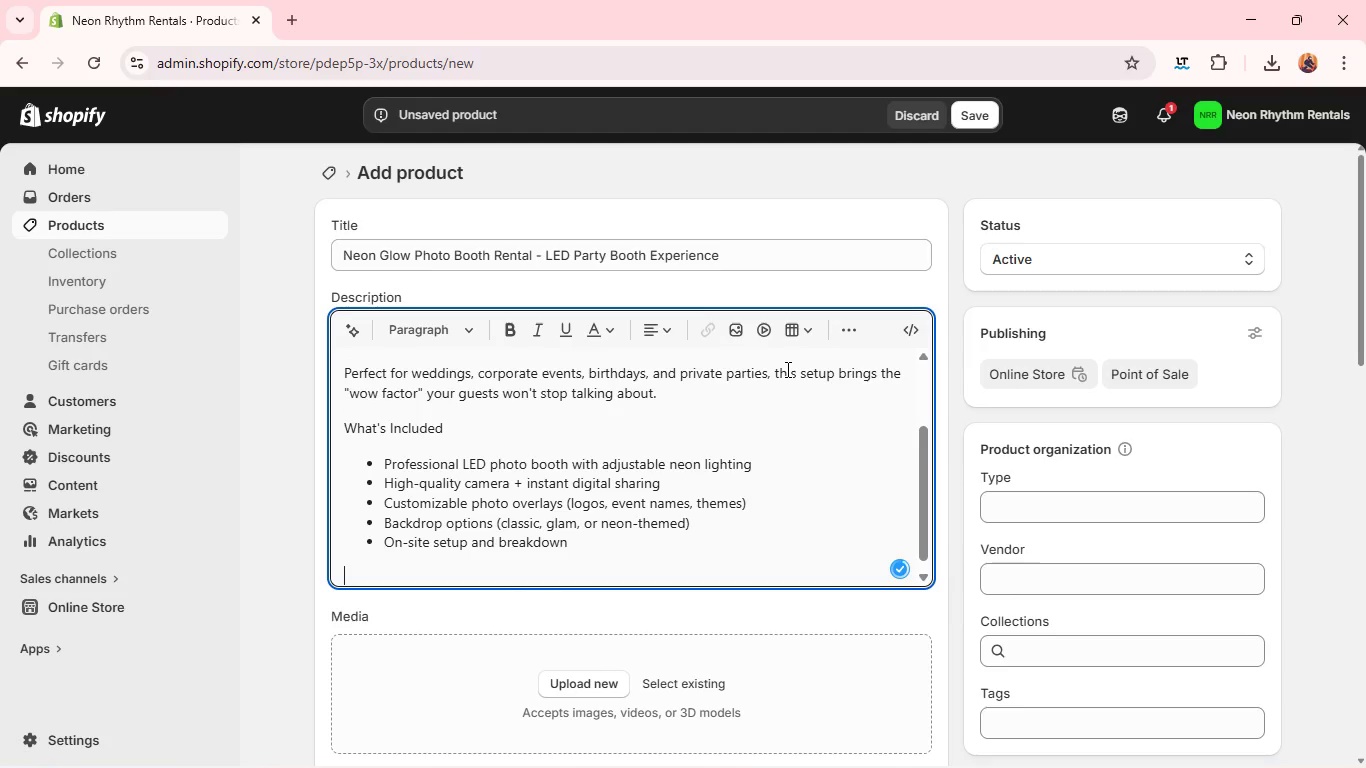 
key(Enter)
 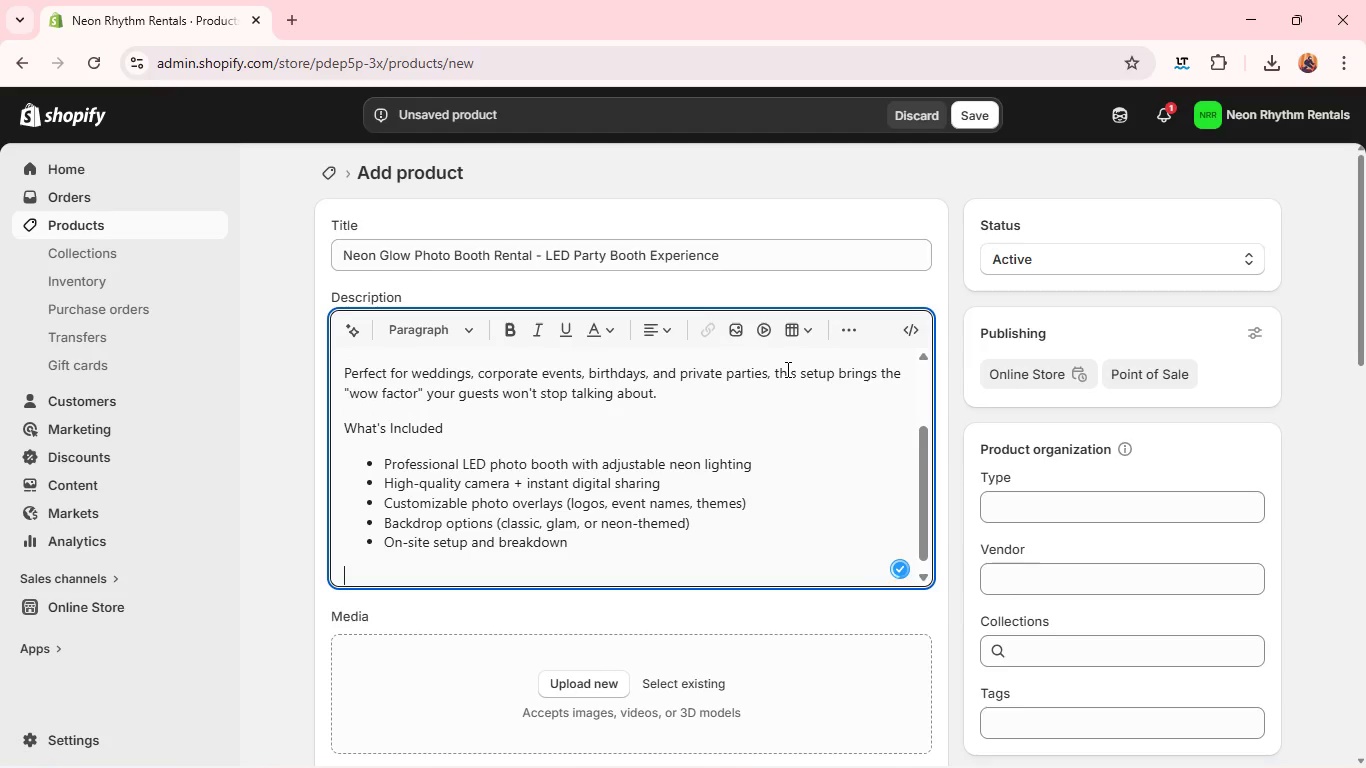 
key(Enter)
 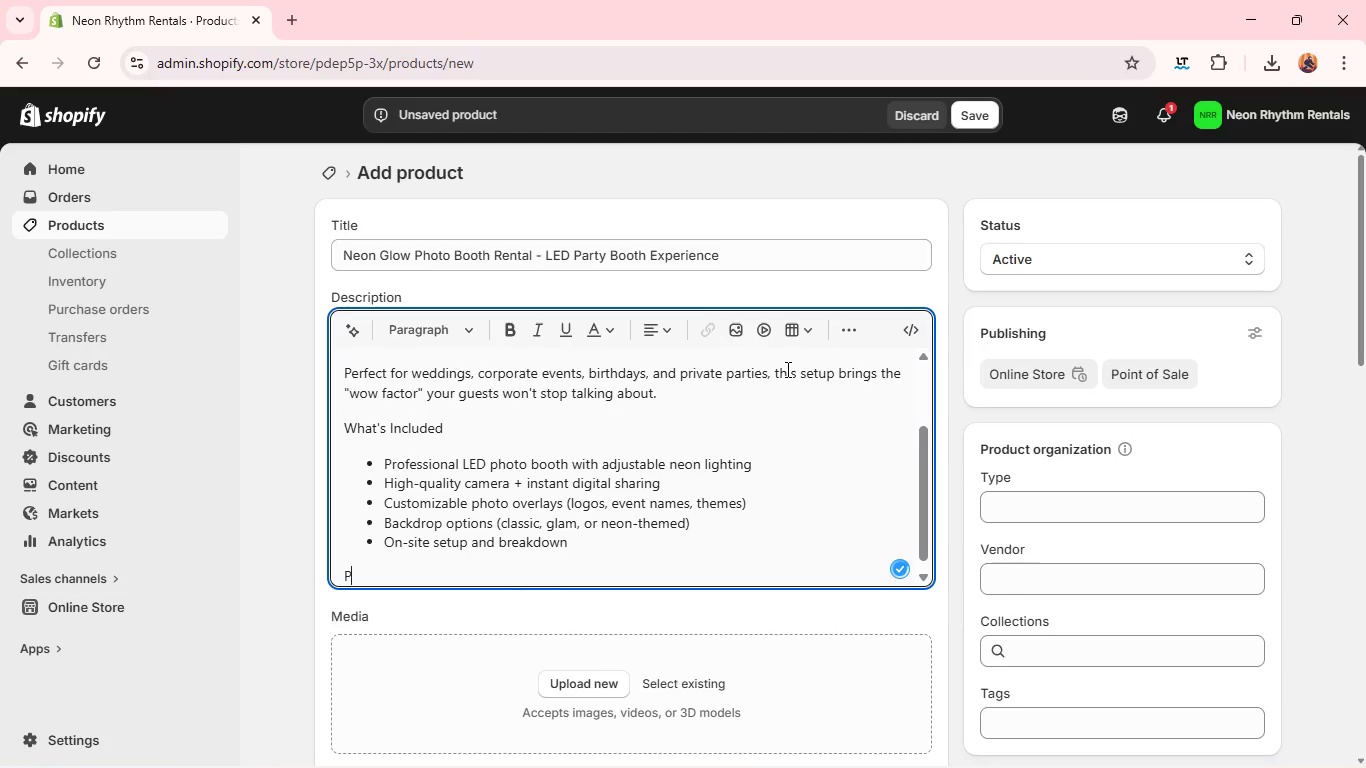 
type(Perfect For )
 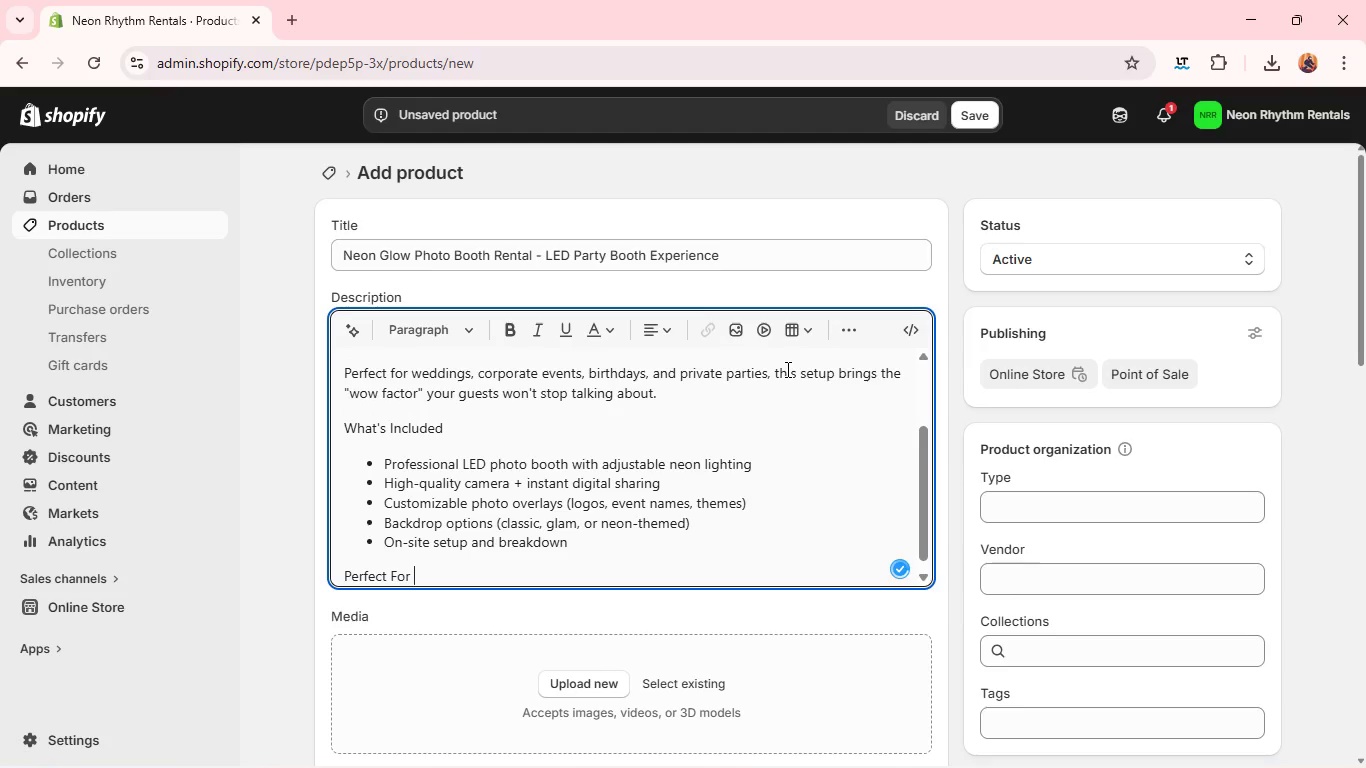 
double_click([449, 422])
 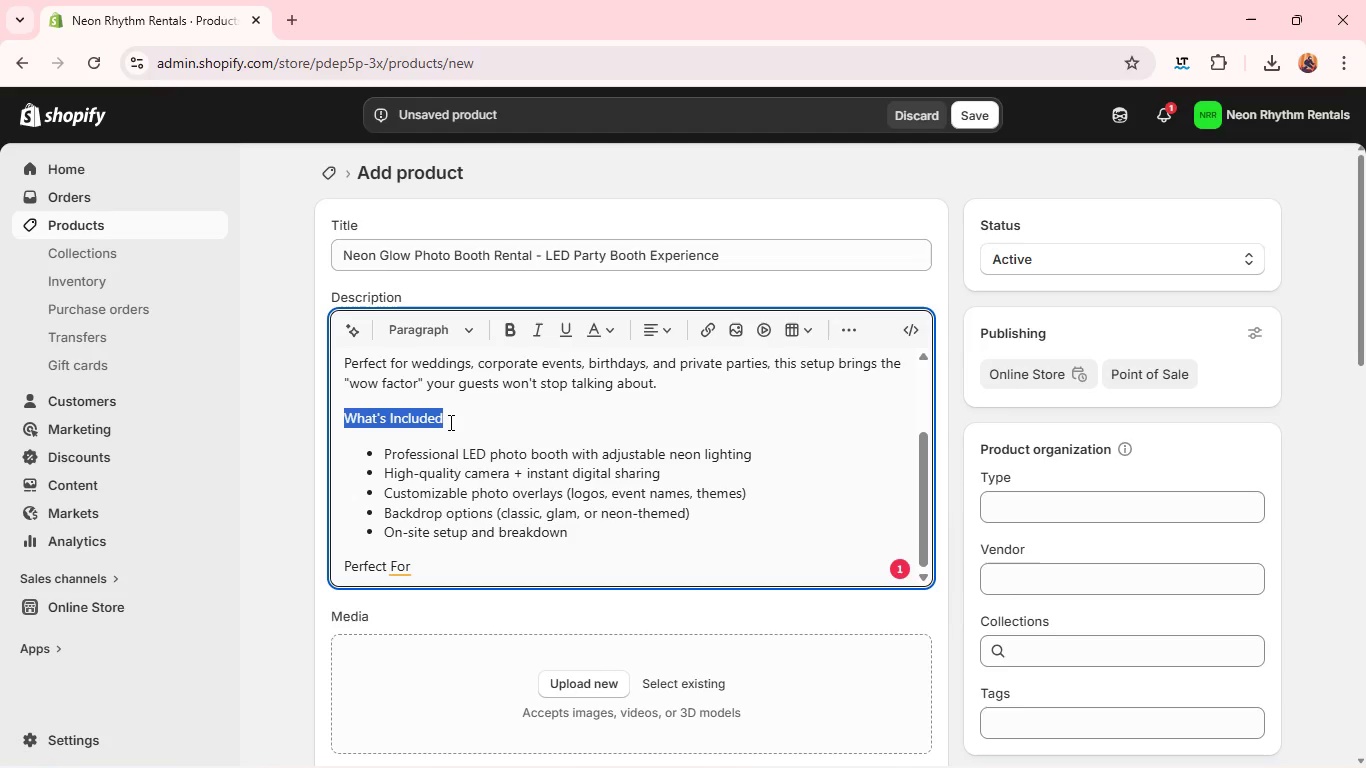 
triple_click([449, 422])
 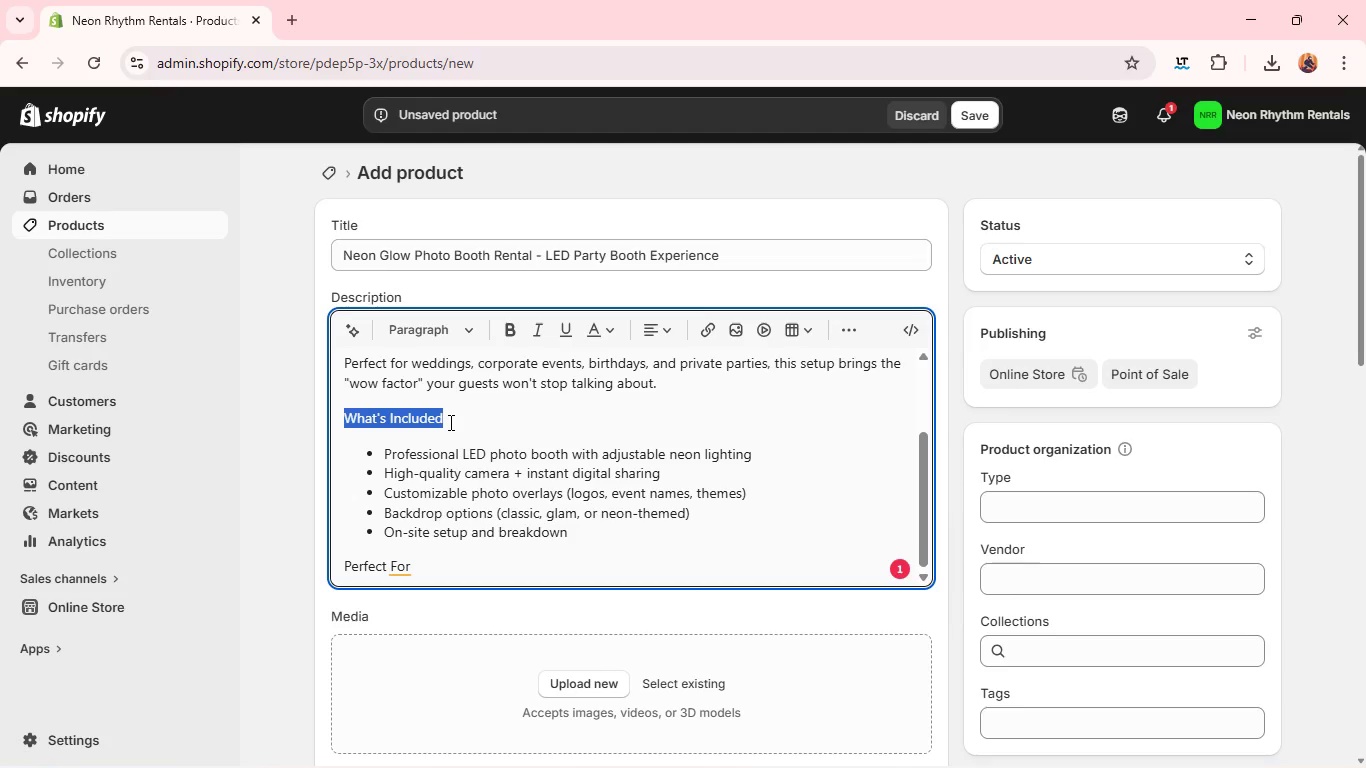 
triple_click([449, 422])
 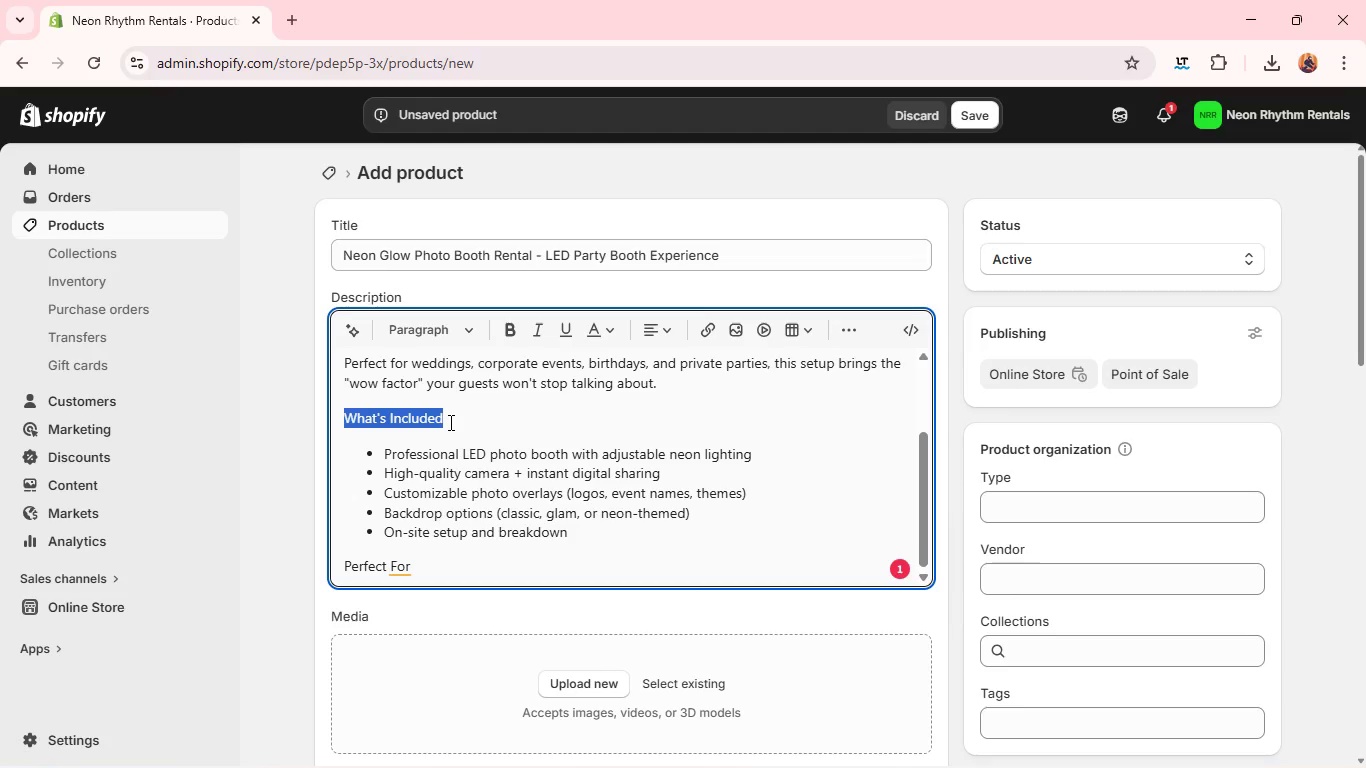 
key(Control+B)
 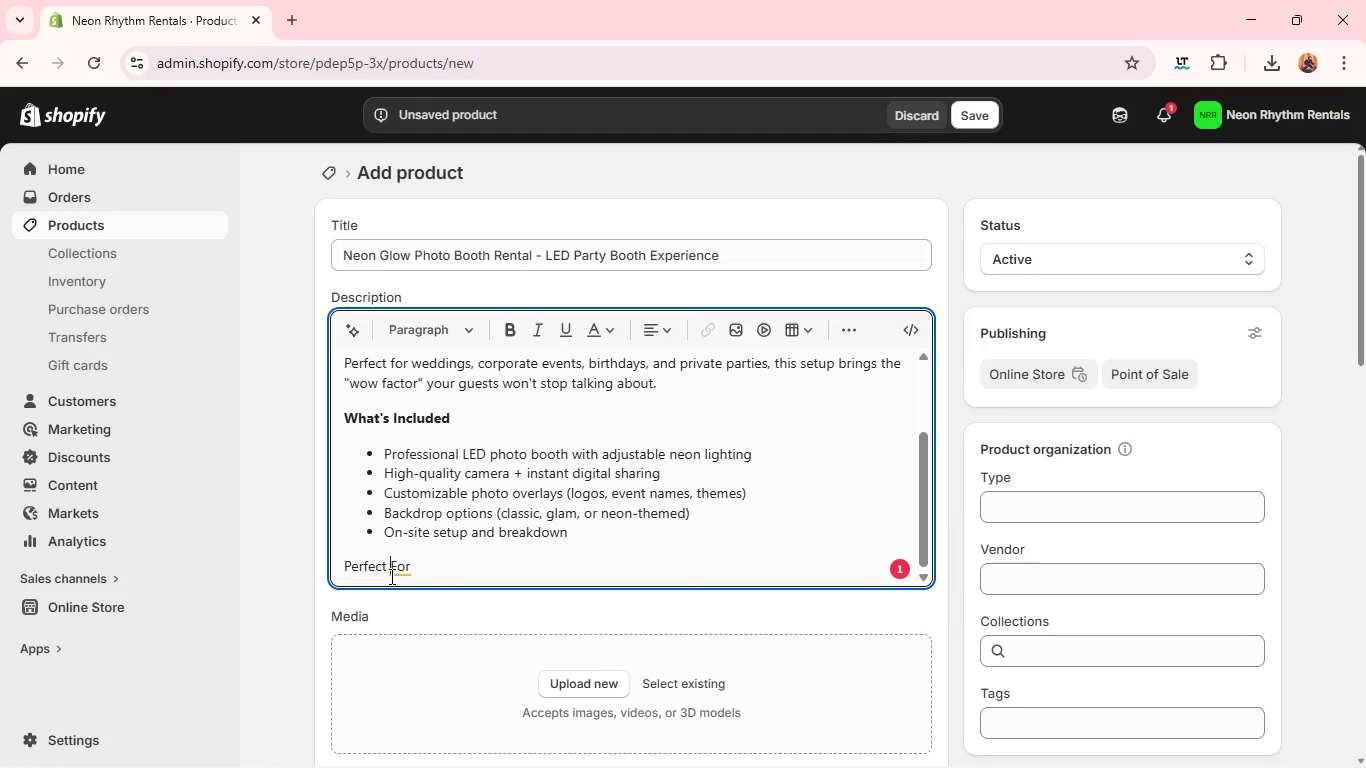 
double_click([390, 576])
 